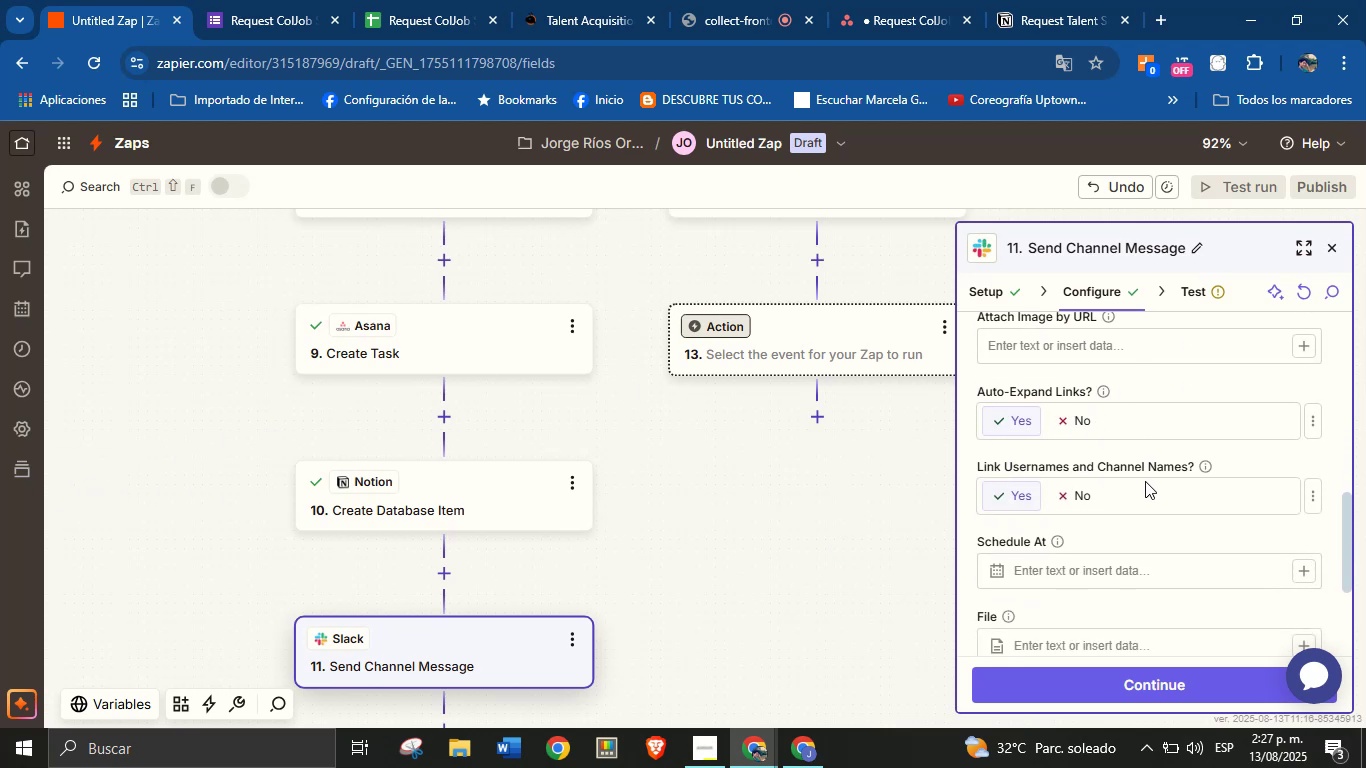 
scroll: coordinate [1049, 524], scroll_direction: none, amount: 0.0
 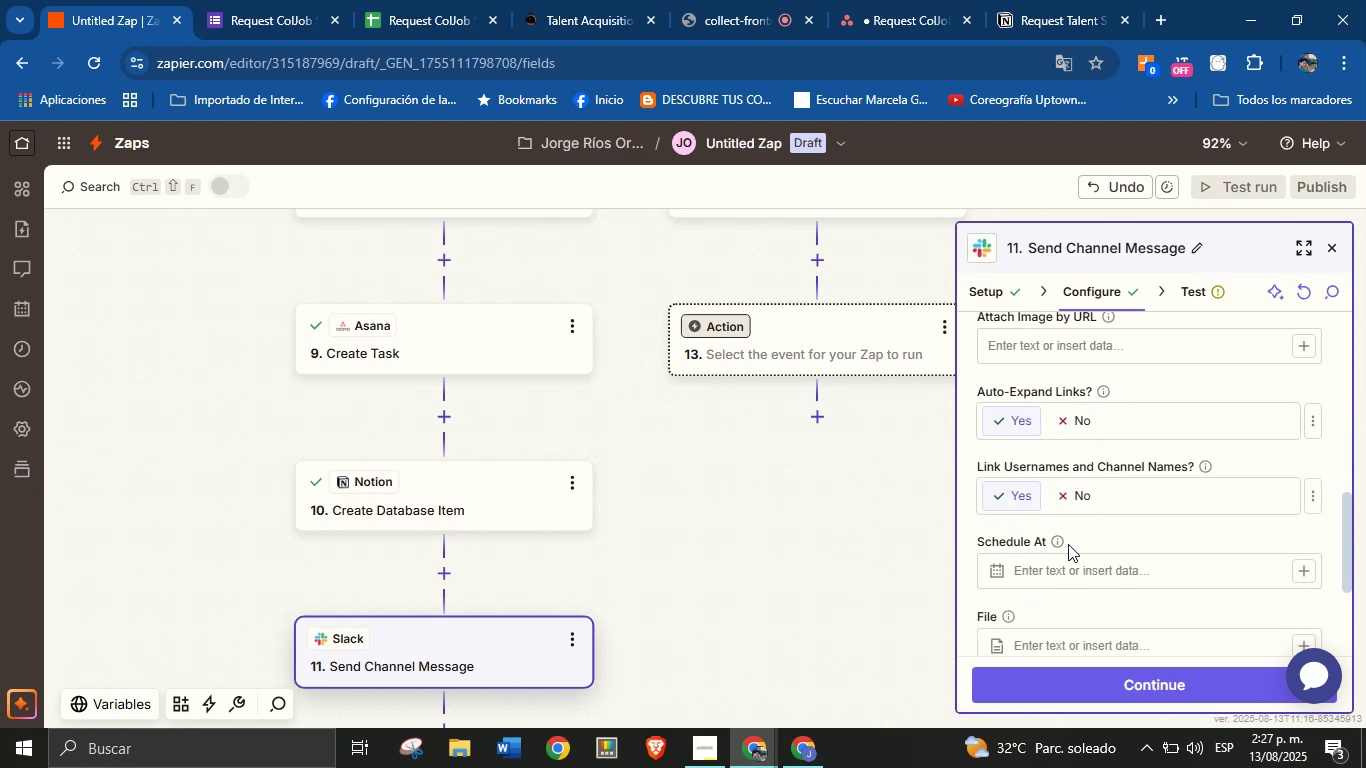 
scroll: coordinate [1097, 525], scroll_direction: up, amount: 4.0
 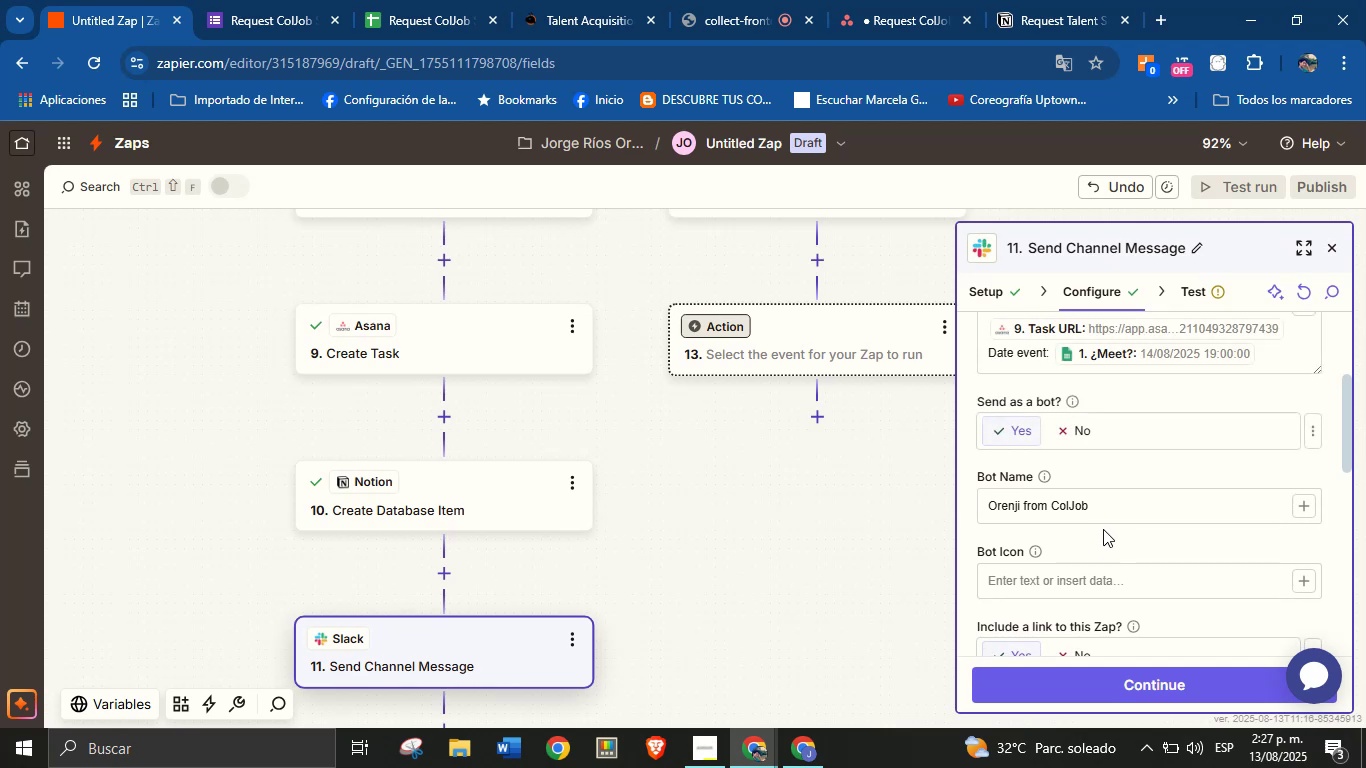 
left_click([1107, 536])
 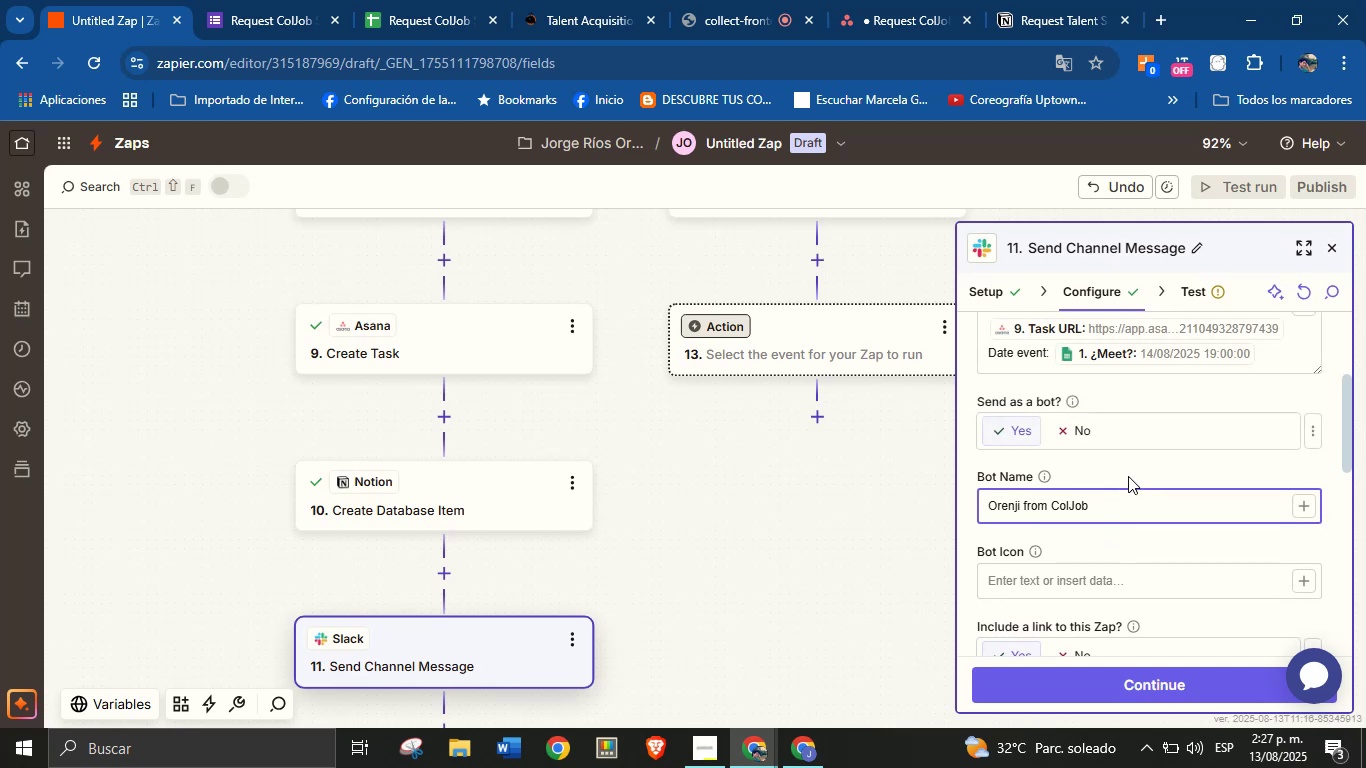 
left_click([1128, 472])
 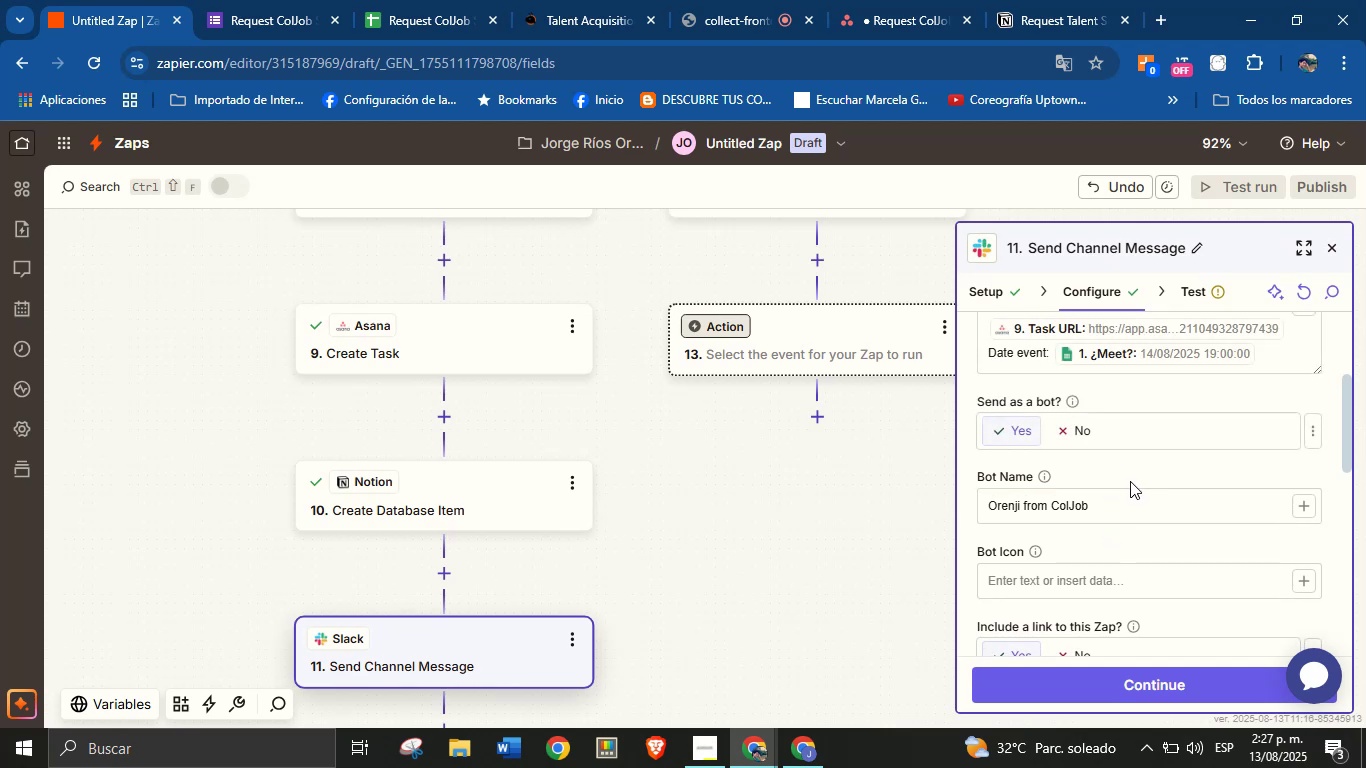 
scroll: coordinate [1130, 481], scroll_direction: down, amount: 1.0
 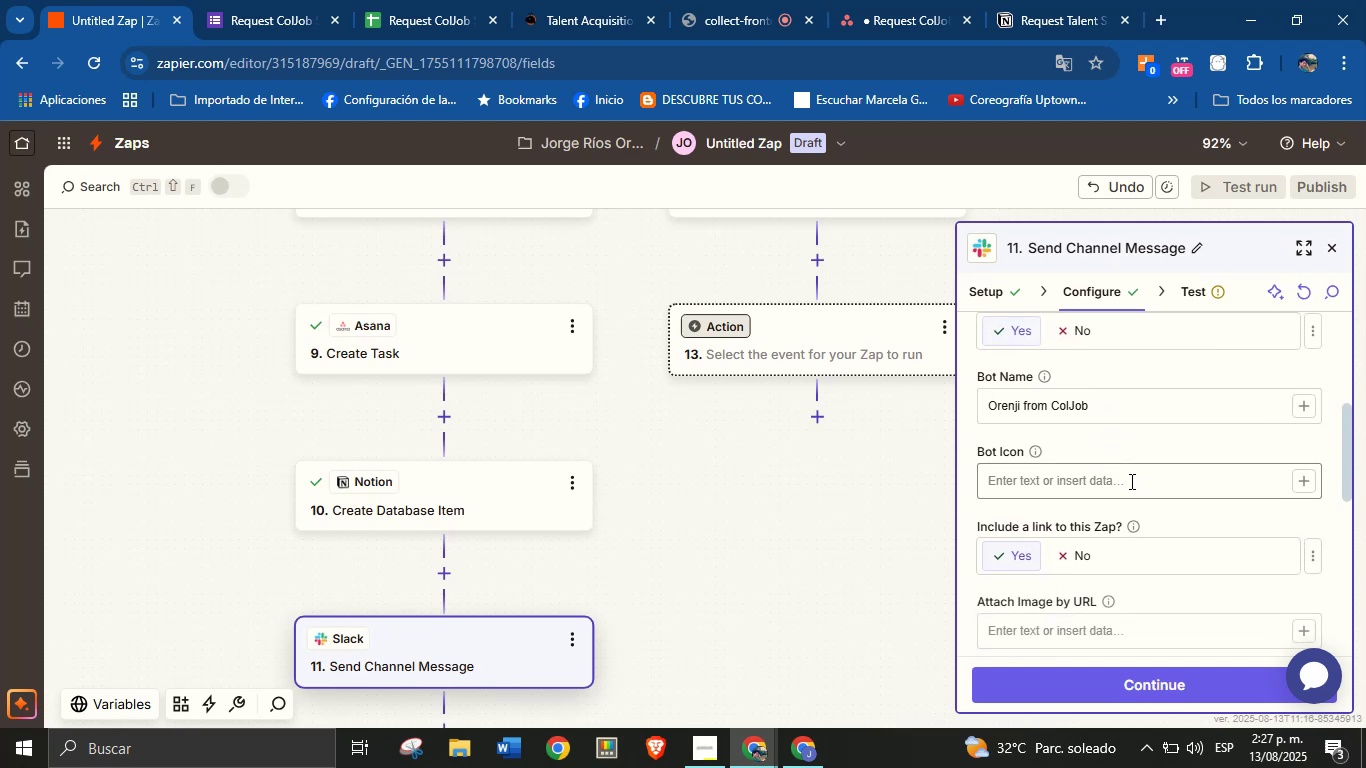 
scroll: coordinate [1130, 481], scroll_direction: up, amount: 2.0
 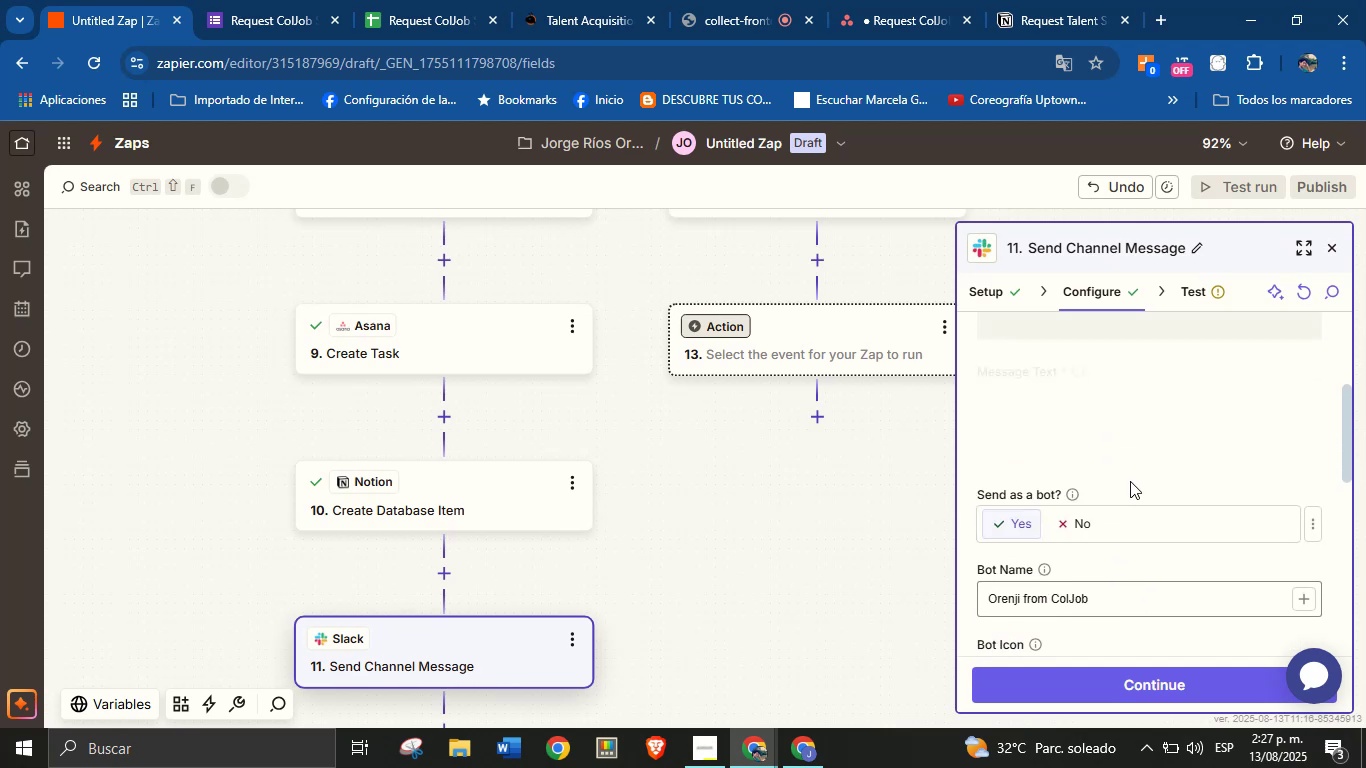 
scroll: coordinate [1130, 522], scroll_direction: down, amount: 7.0
 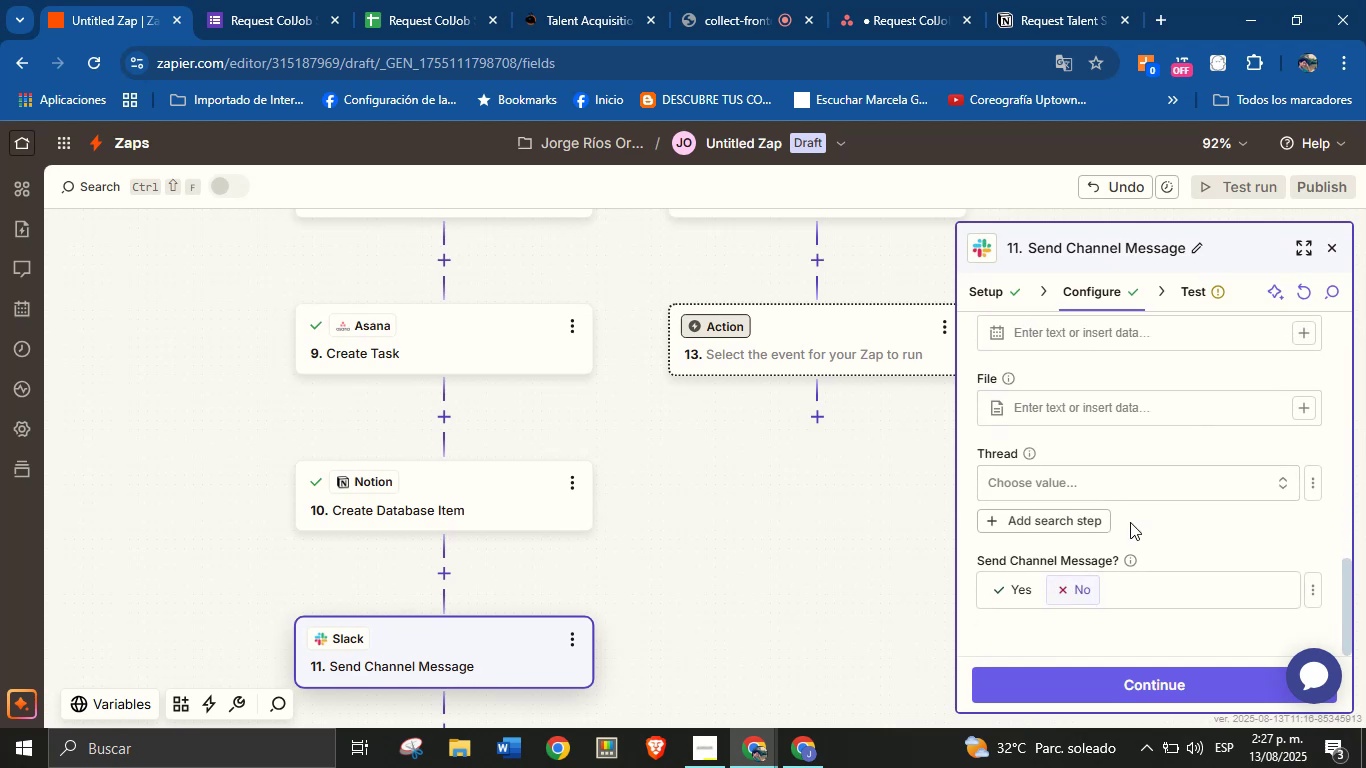 
scroll: coordinate [1131, 512], scroll_direction: up, amount: 7.0
 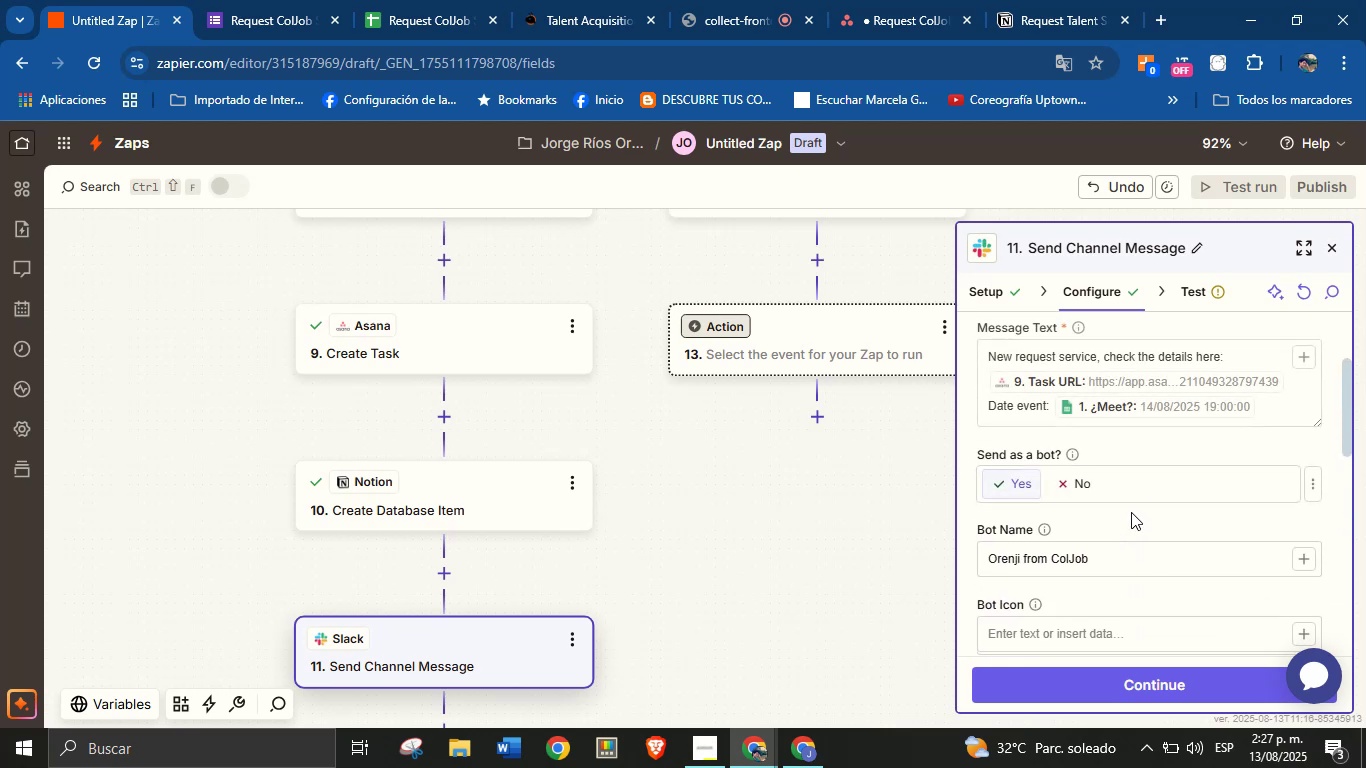 
scroll: coordinate [1121, 478], scroll_direction: down, amount: 6.0
 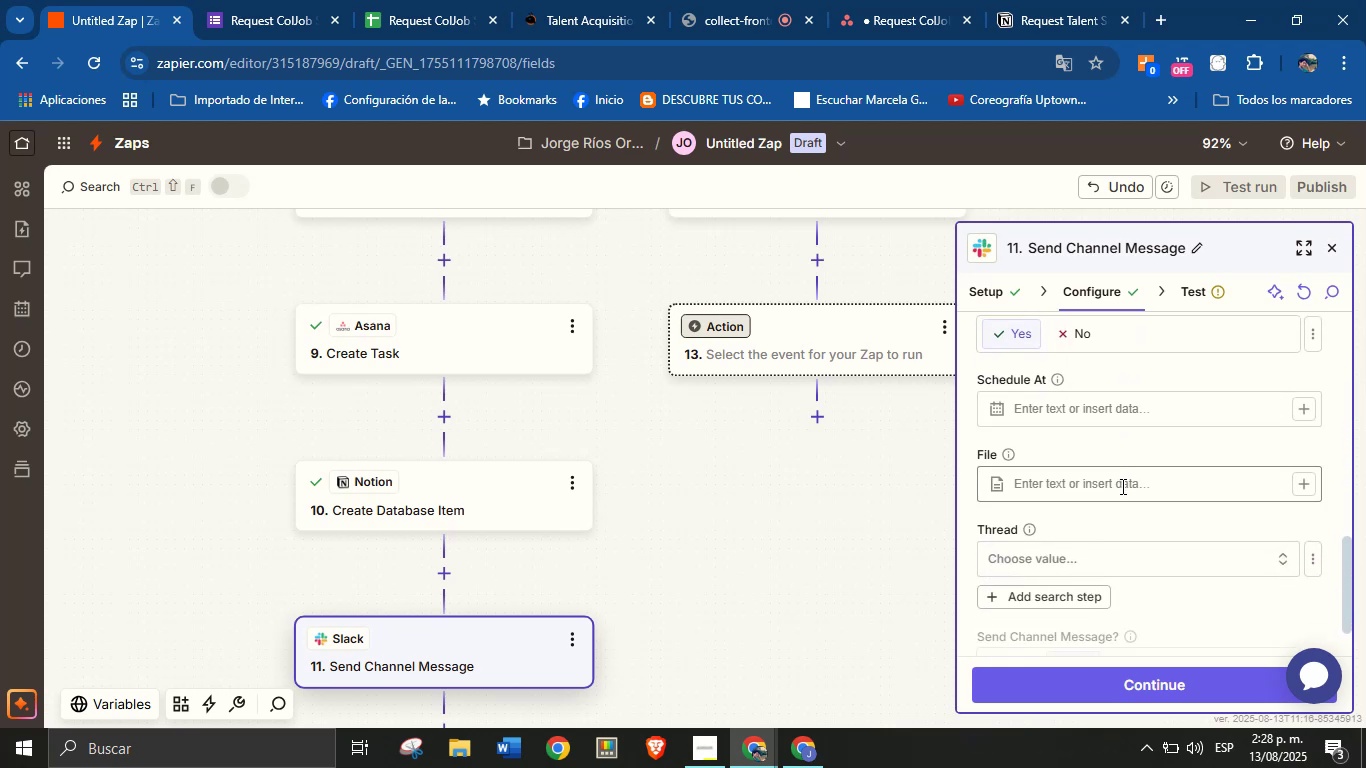 
scroll: coordinate [1121, 506], scroll_direction: down, amount: 2.0
 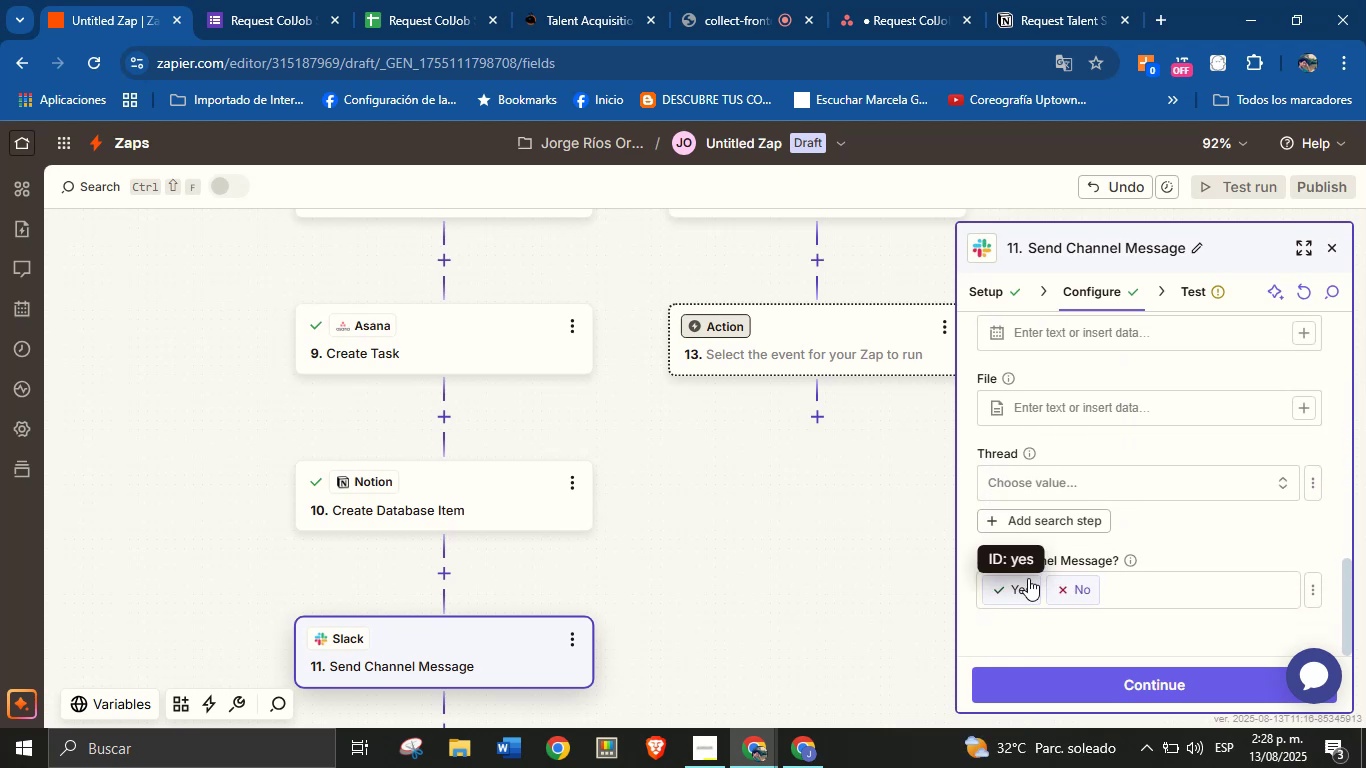 
scroll: coordinate [1124, 502], scroll_direction: up, amount: 5.0
 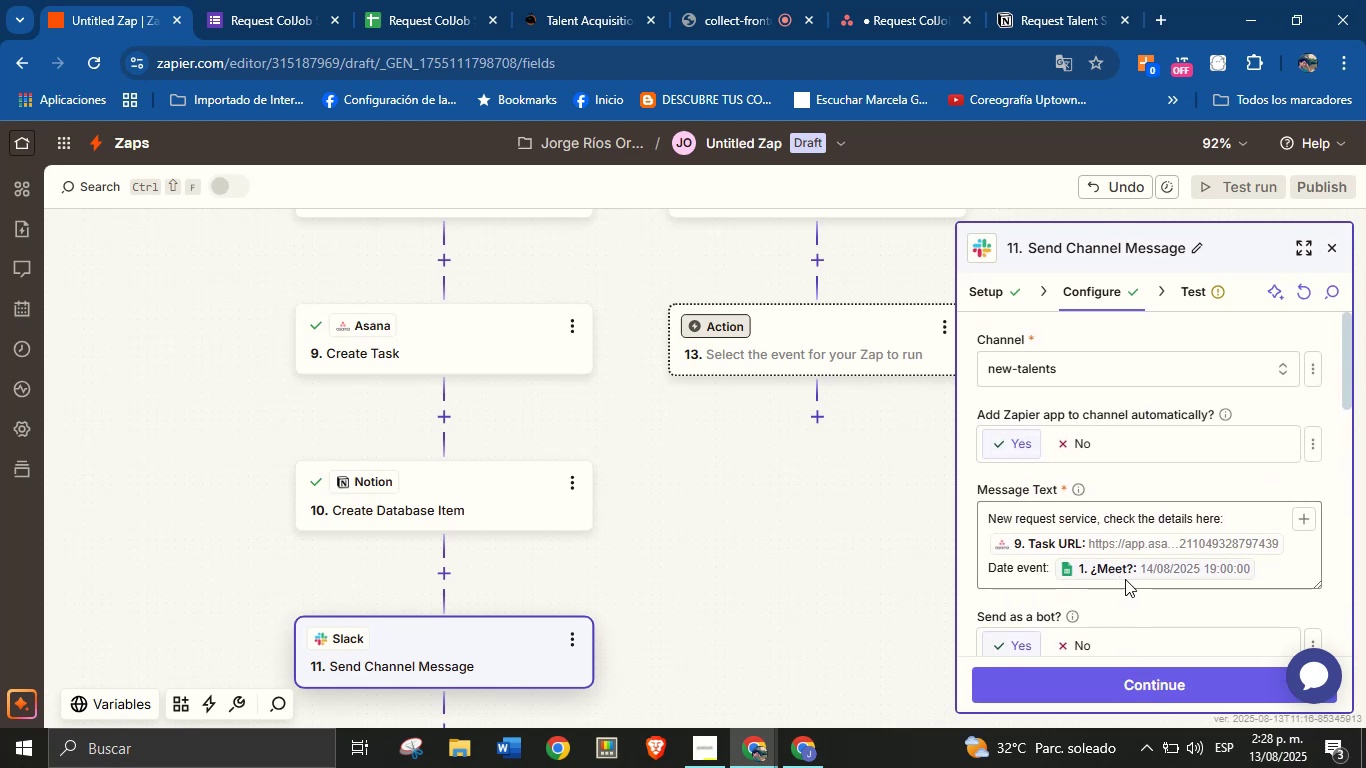 
left_click([1152, 698])
 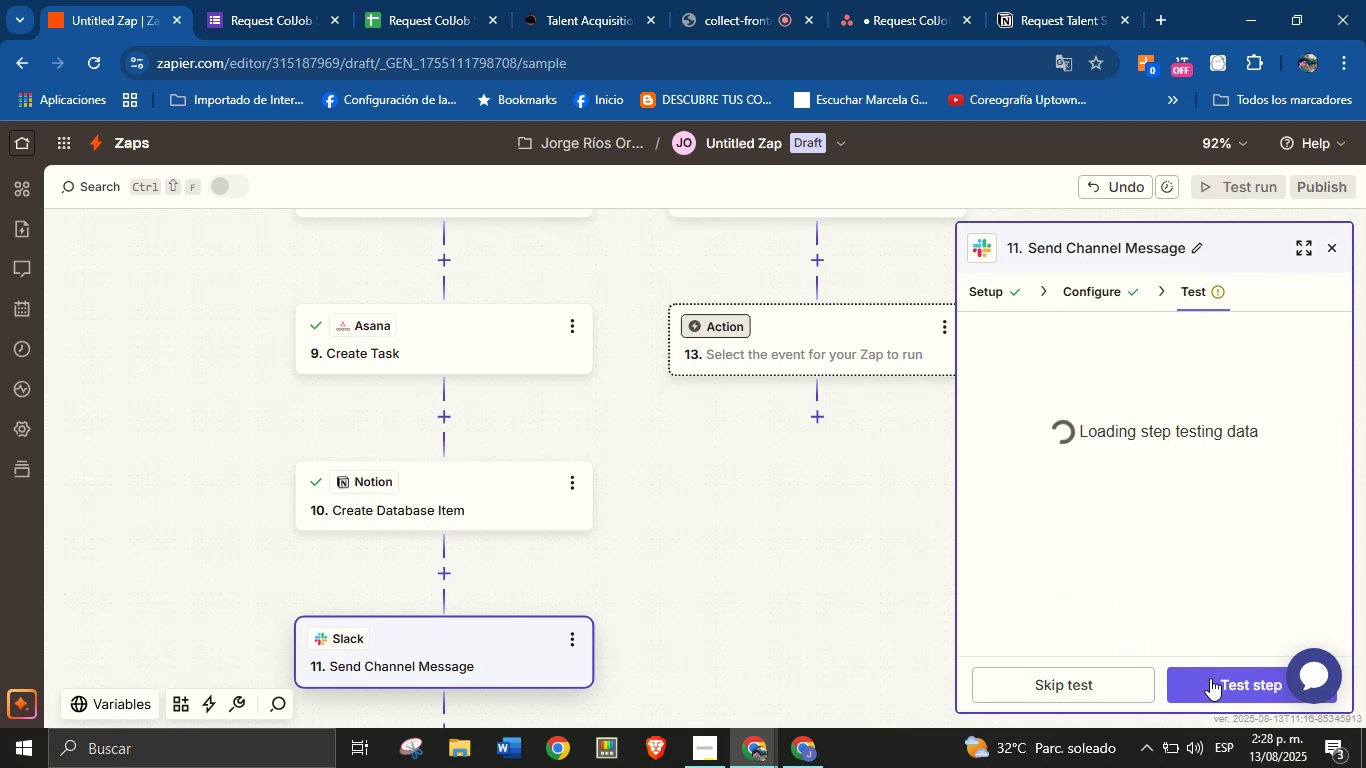 
left_click([1210, 680])
 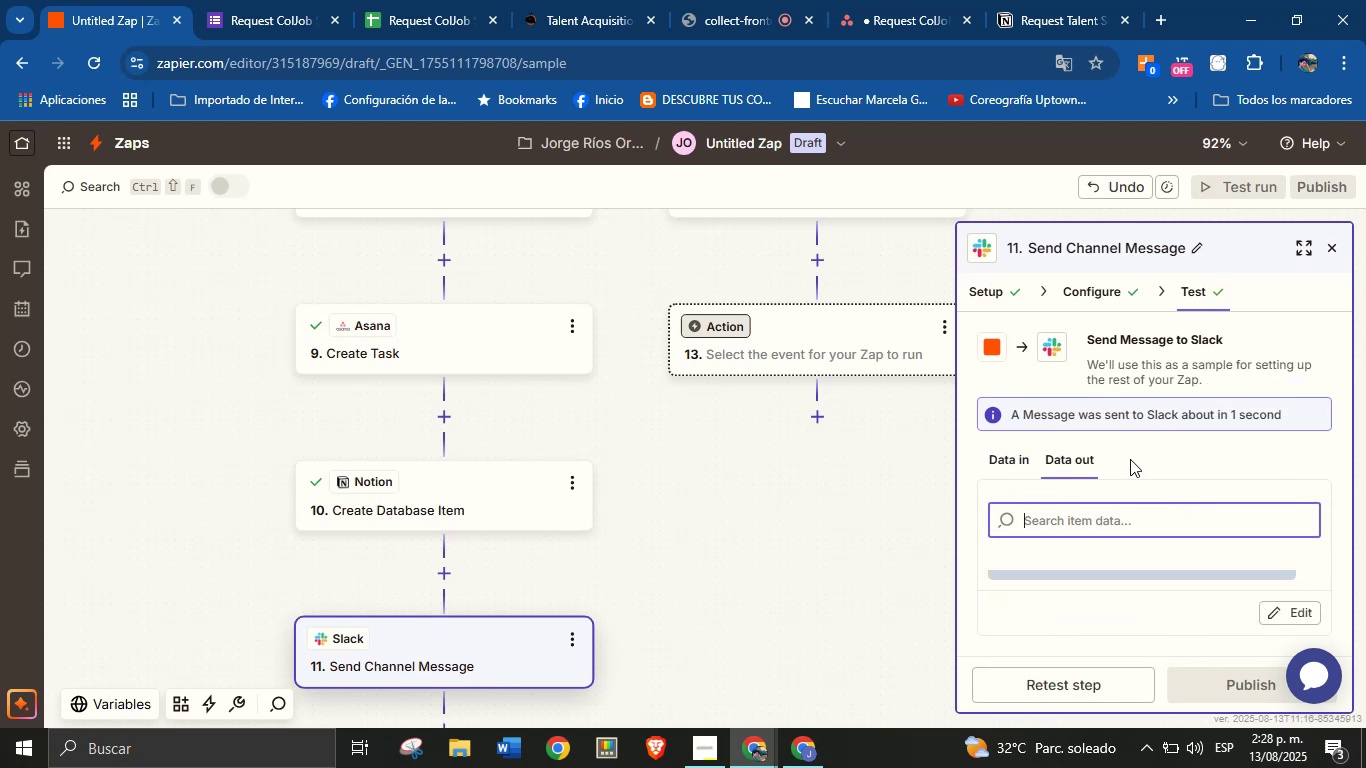 
wait(13.41)
 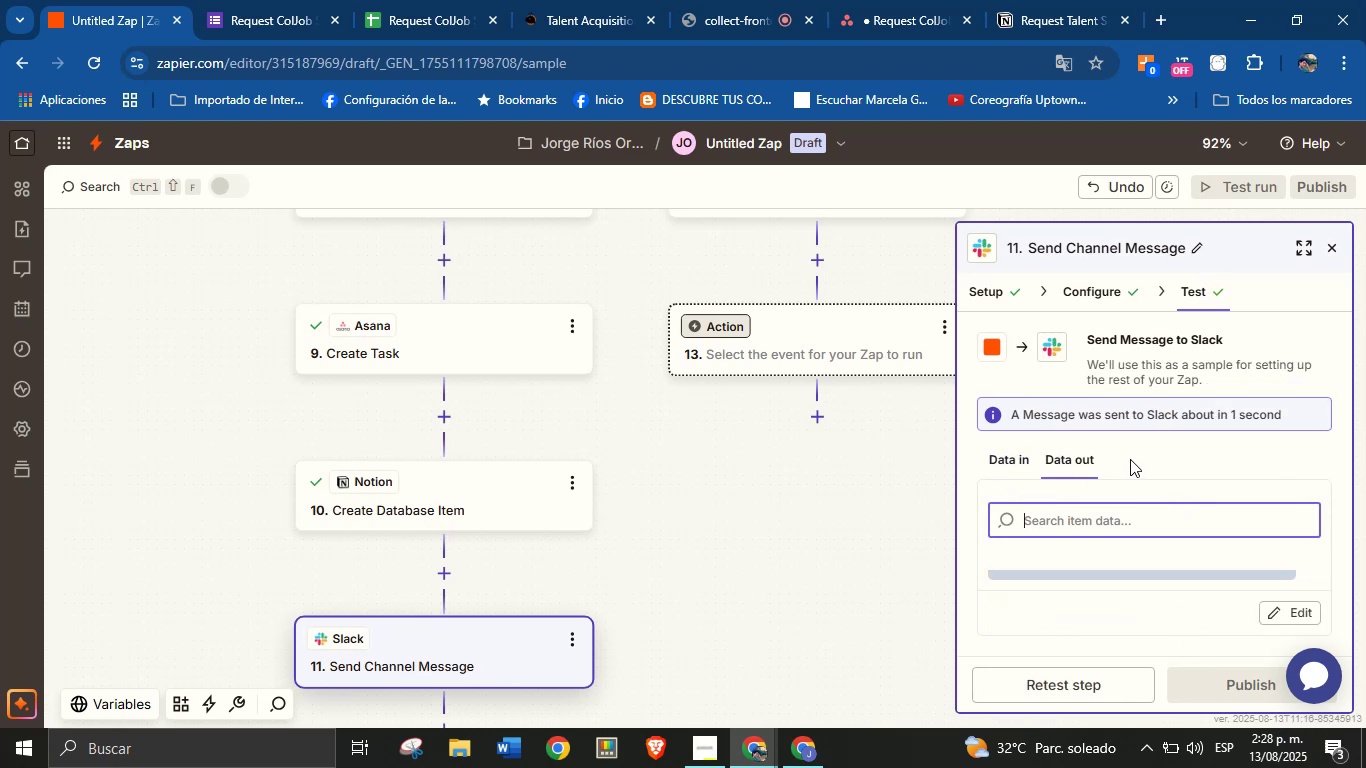 
scroll: coordinate [719, 509], scroll_direction: down, amount: 2.0
 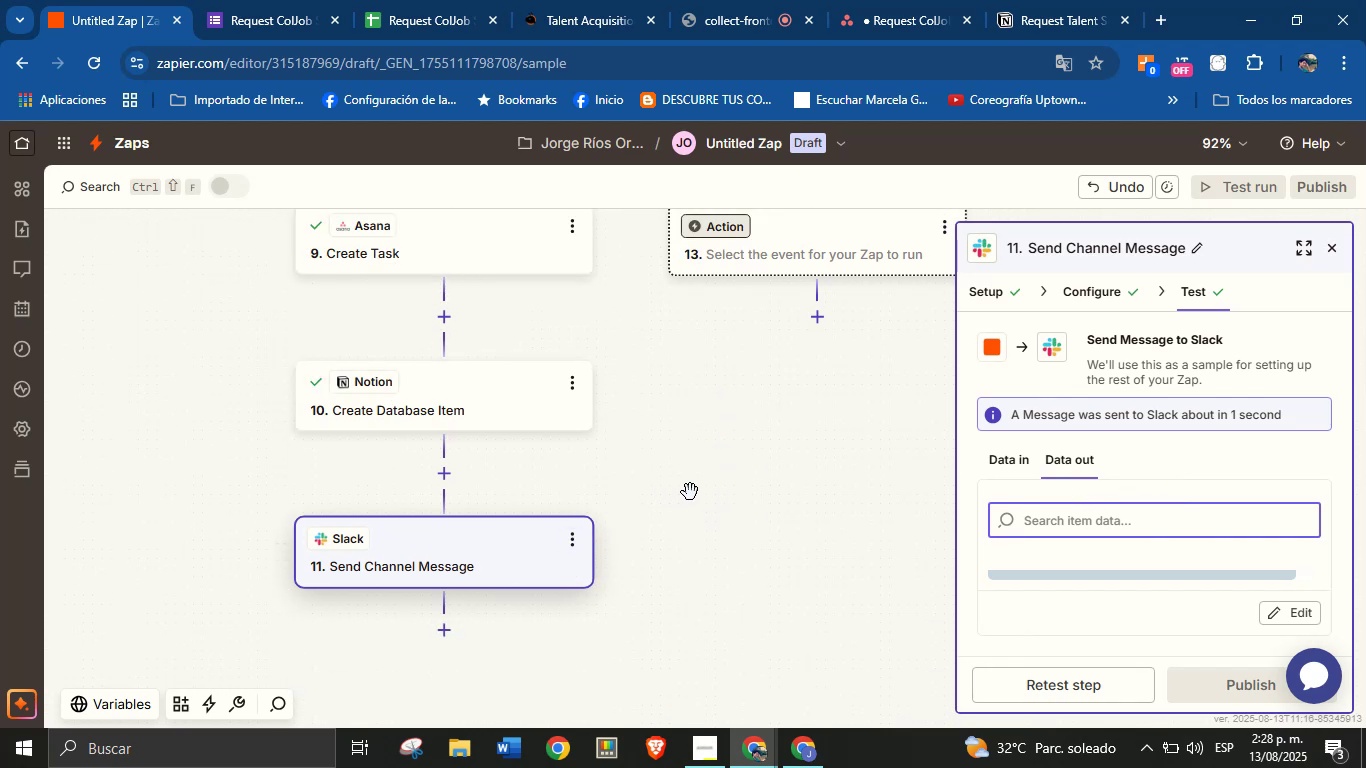 
left_click_drag(start_coordinate=[692, 540], to_coordinate=[691, 516])
 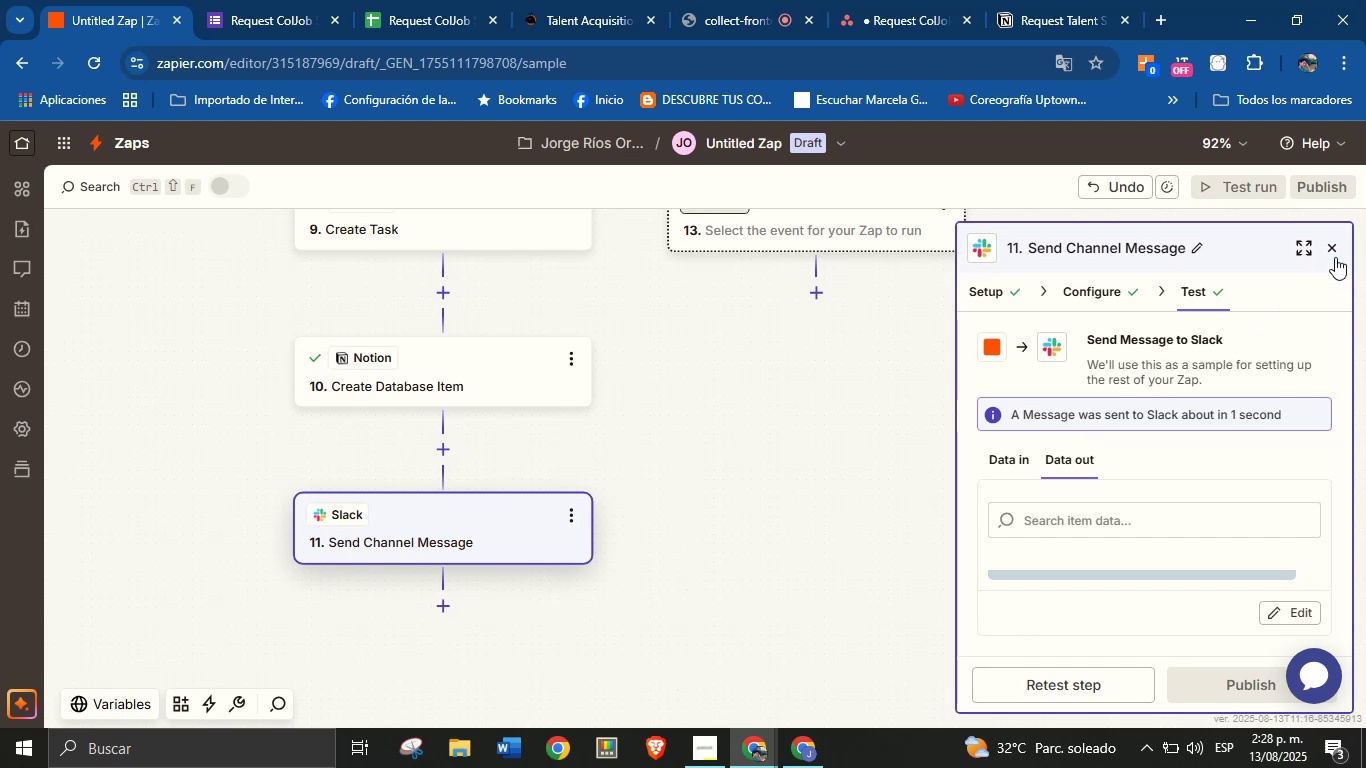 
left_click([446, 608])
 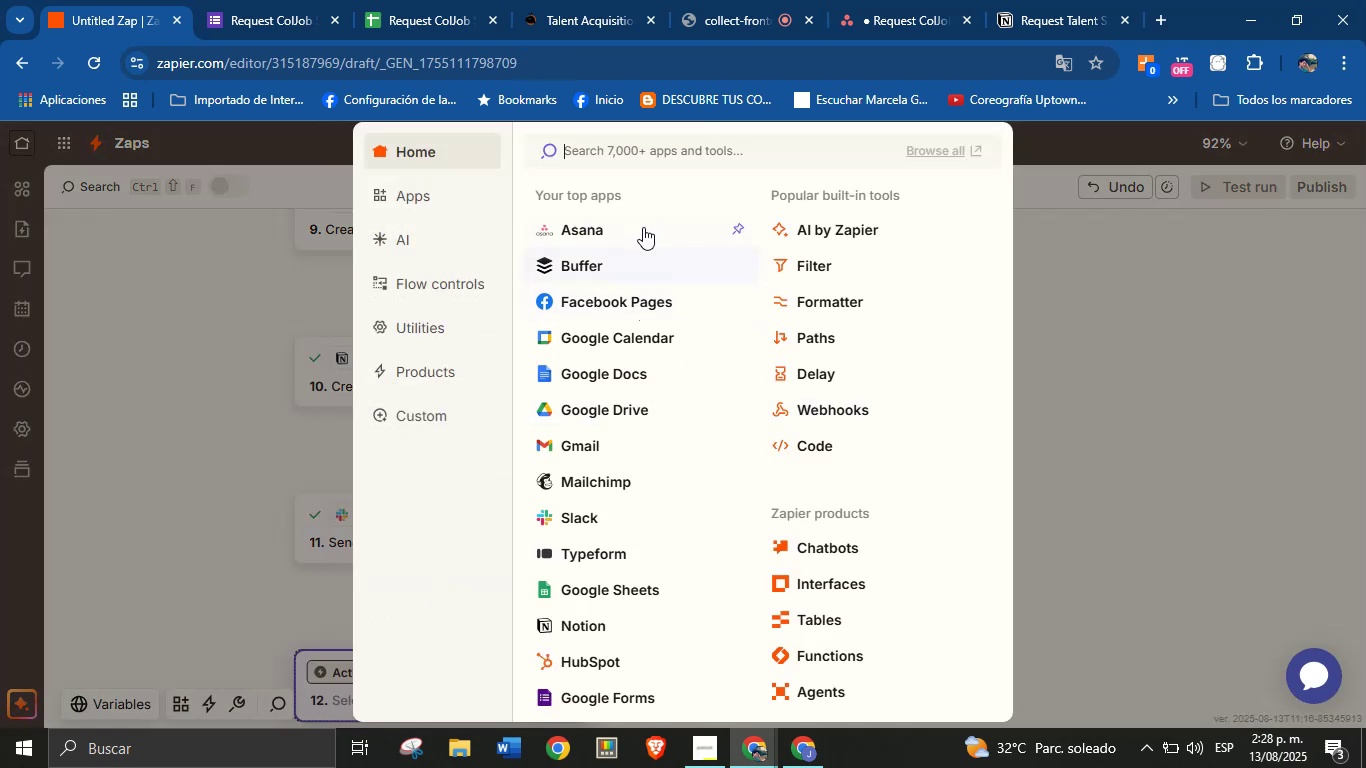 
left_click([590, 452])
 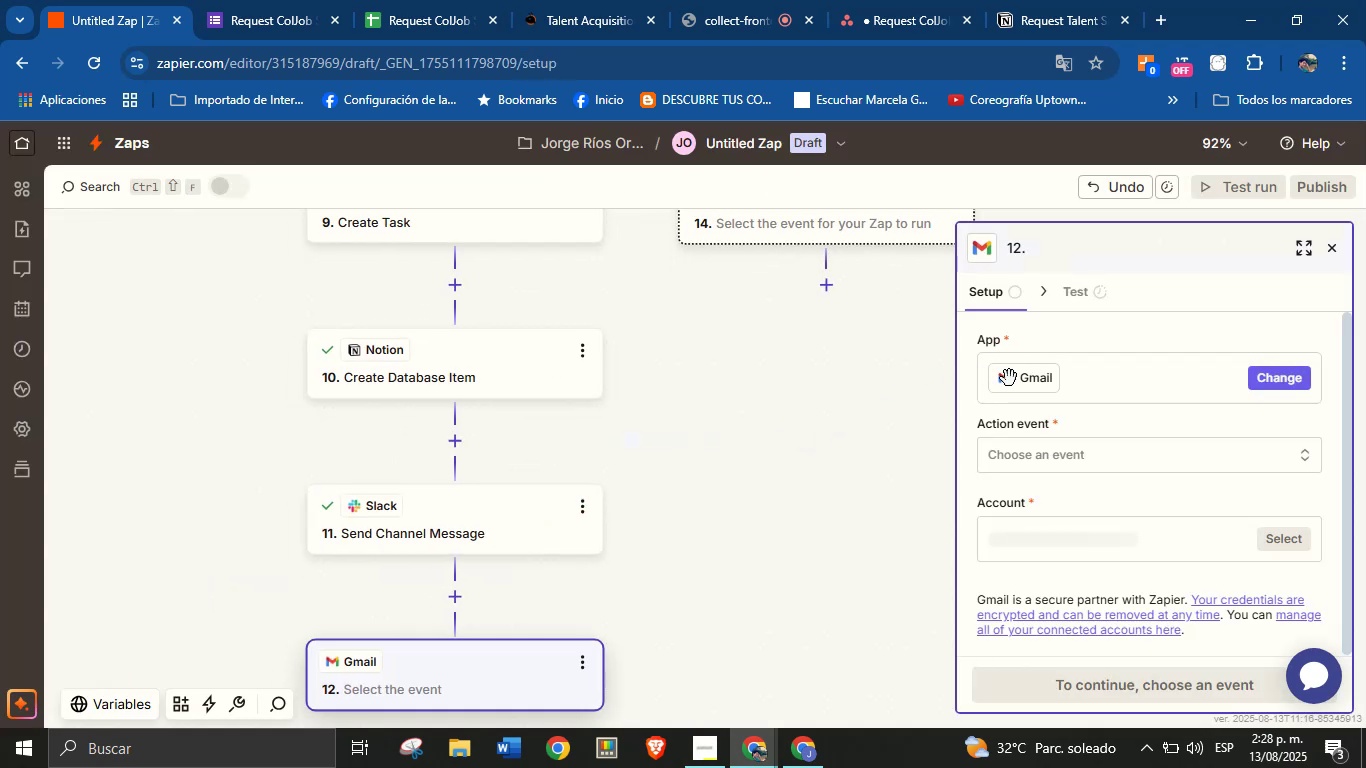 
left_click([1094, 446])
 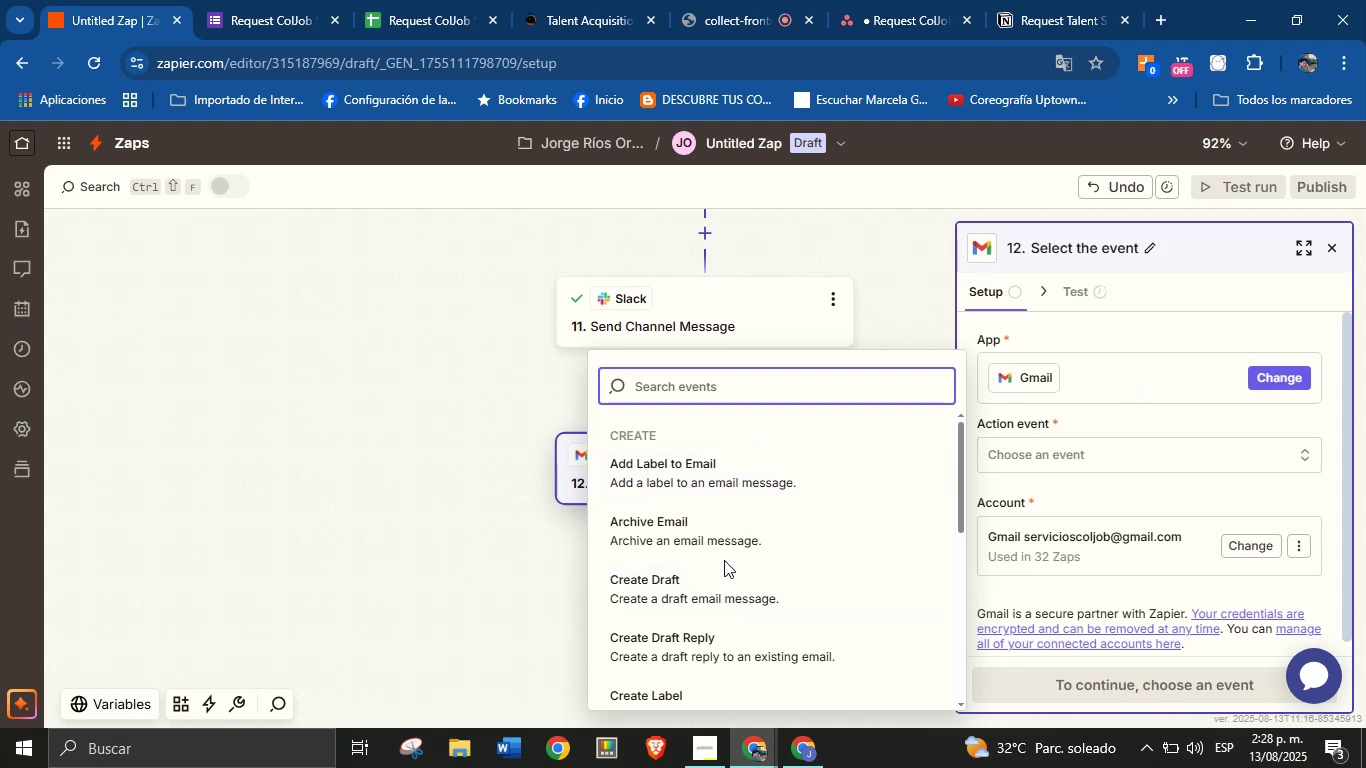 
type(send)
 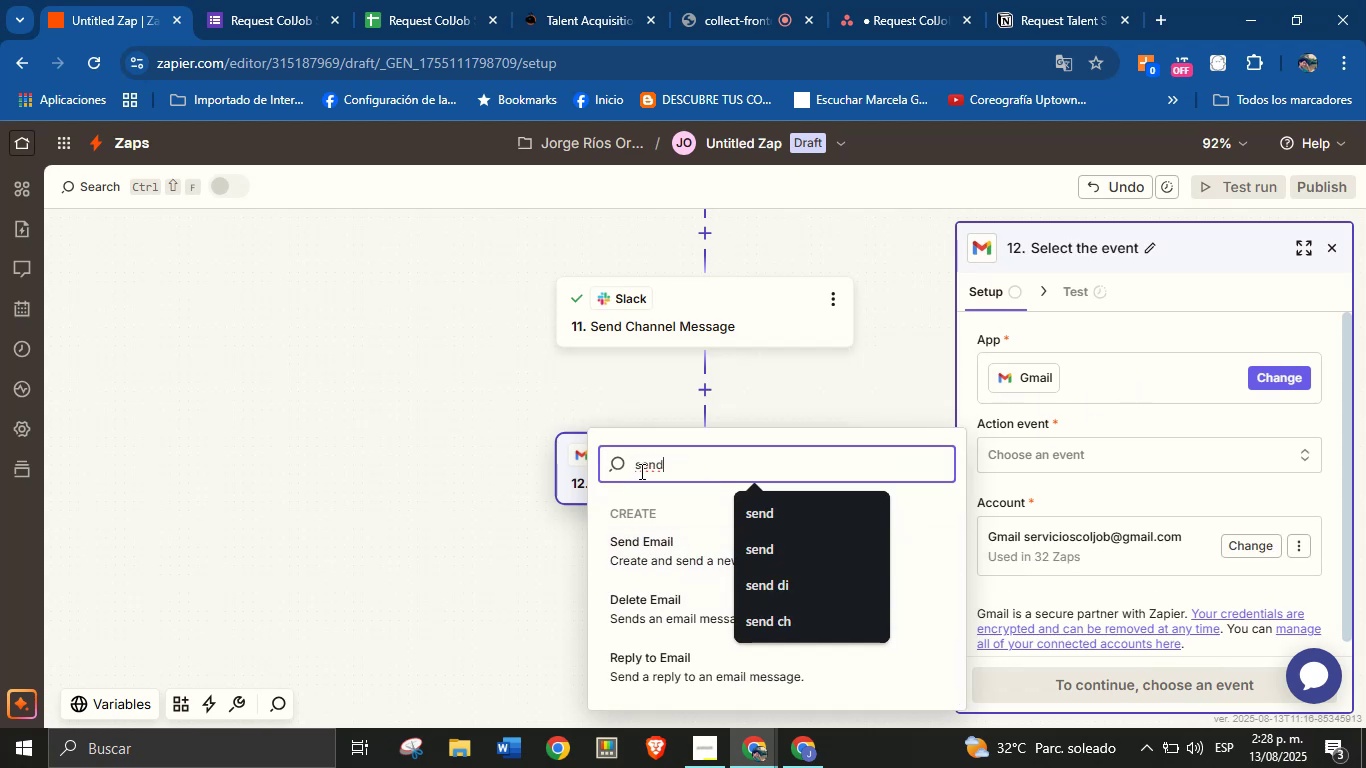 
left_click([645, 490])
 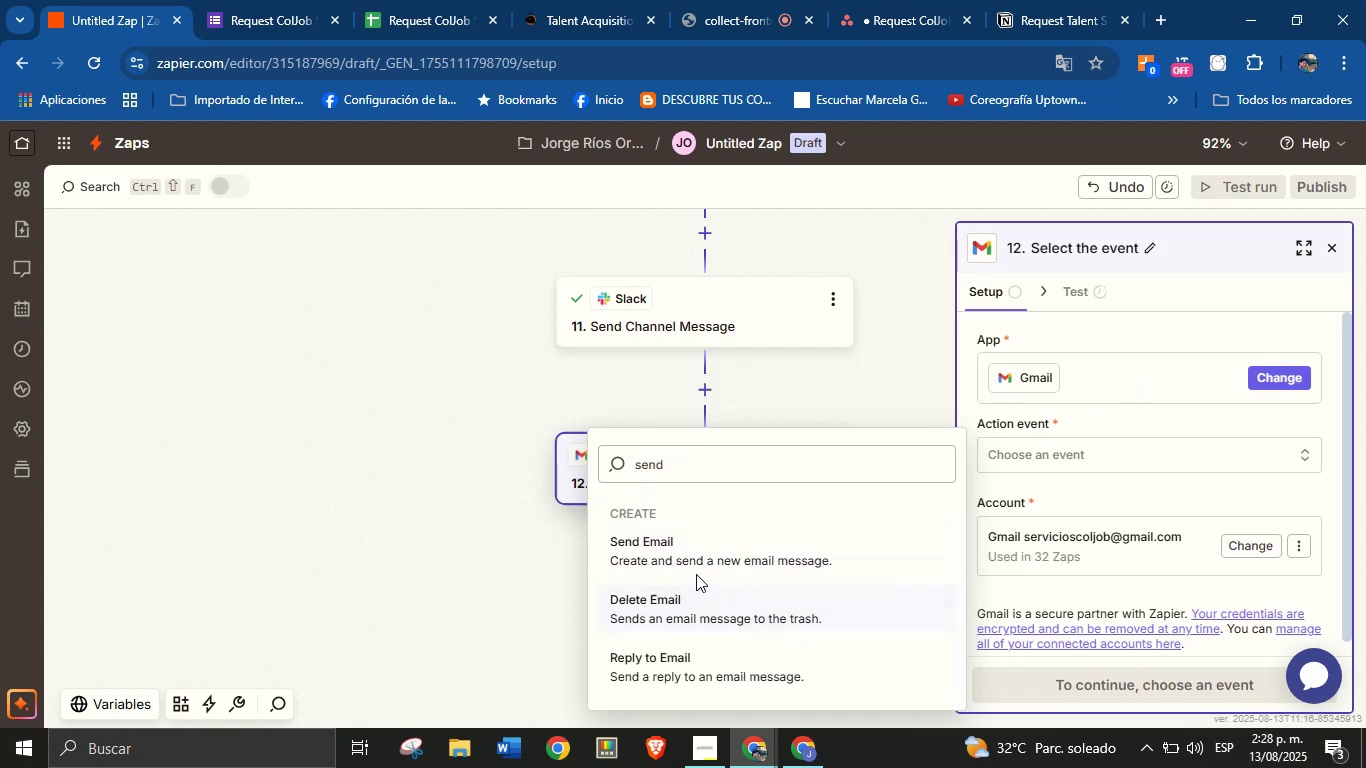 
wait(5.35)
 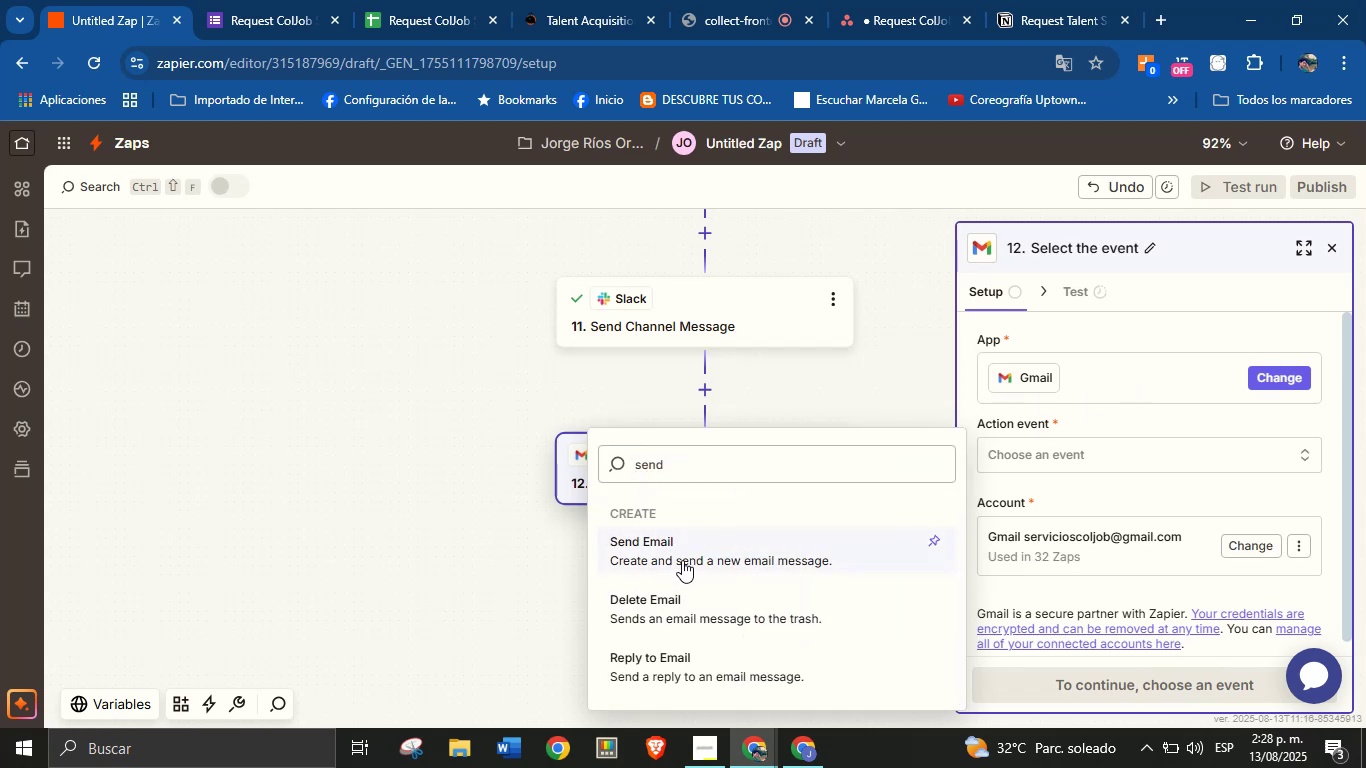 
left_click([716, 544])
 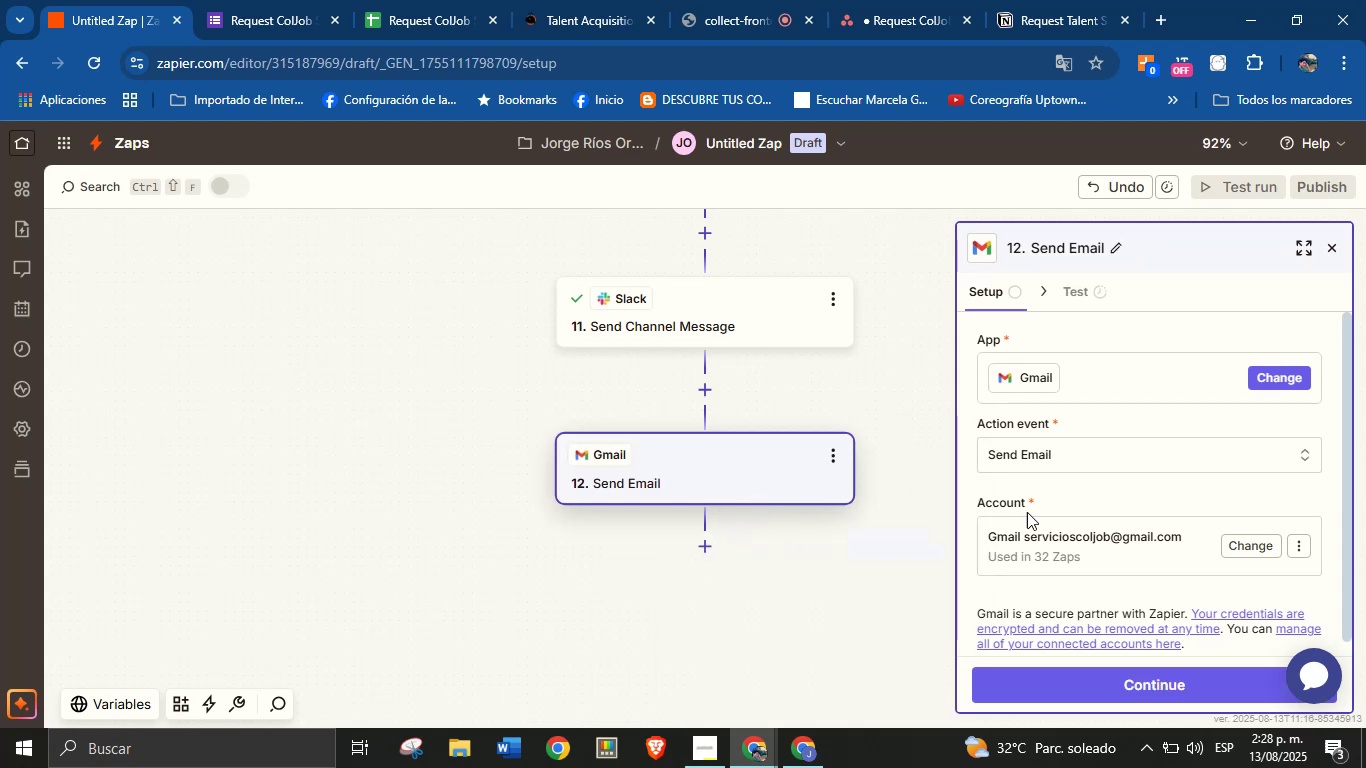 
left_click_drag(start_coordinate=[1044, 502], to_coordinate=[1044, 511])
 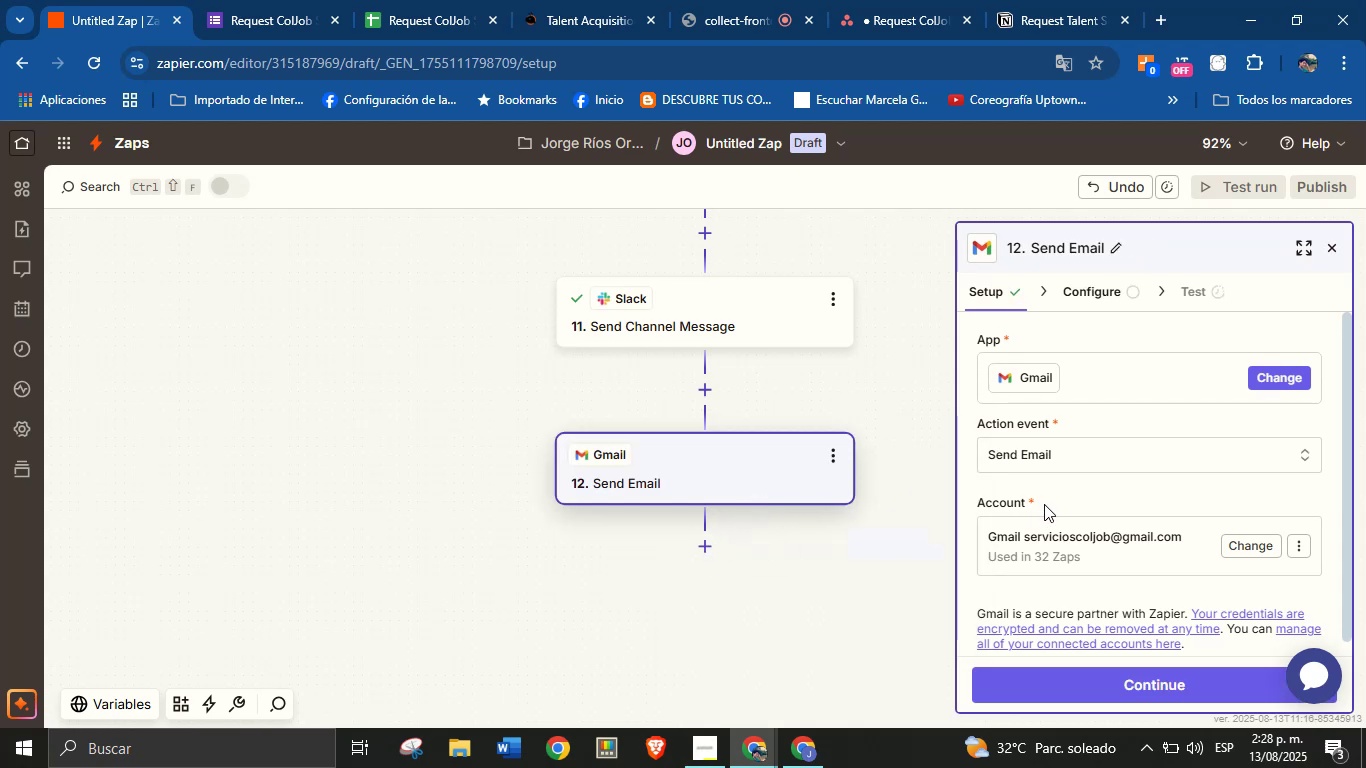 
scroll: coordinate [1035, 502], scroll_direction: down, amount: 2.0
 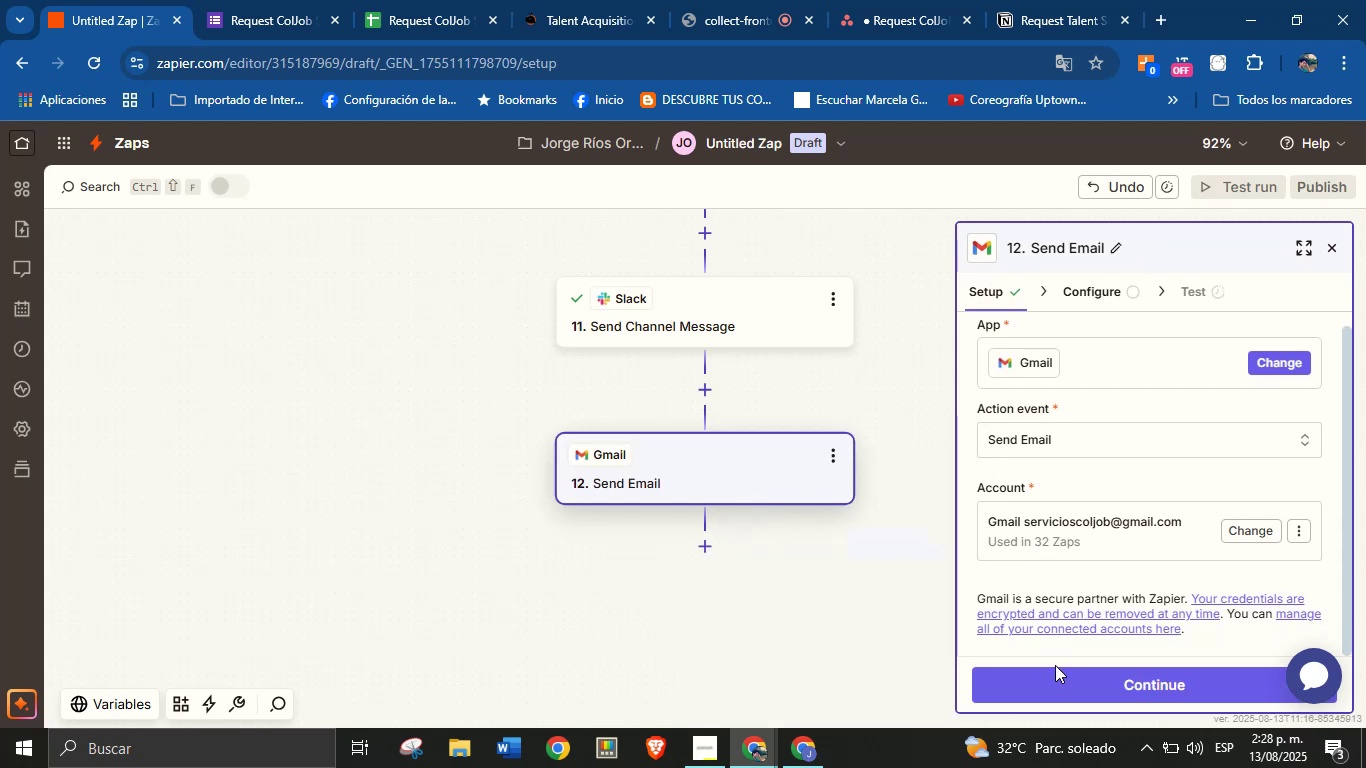 
left_click([1056, 670])
 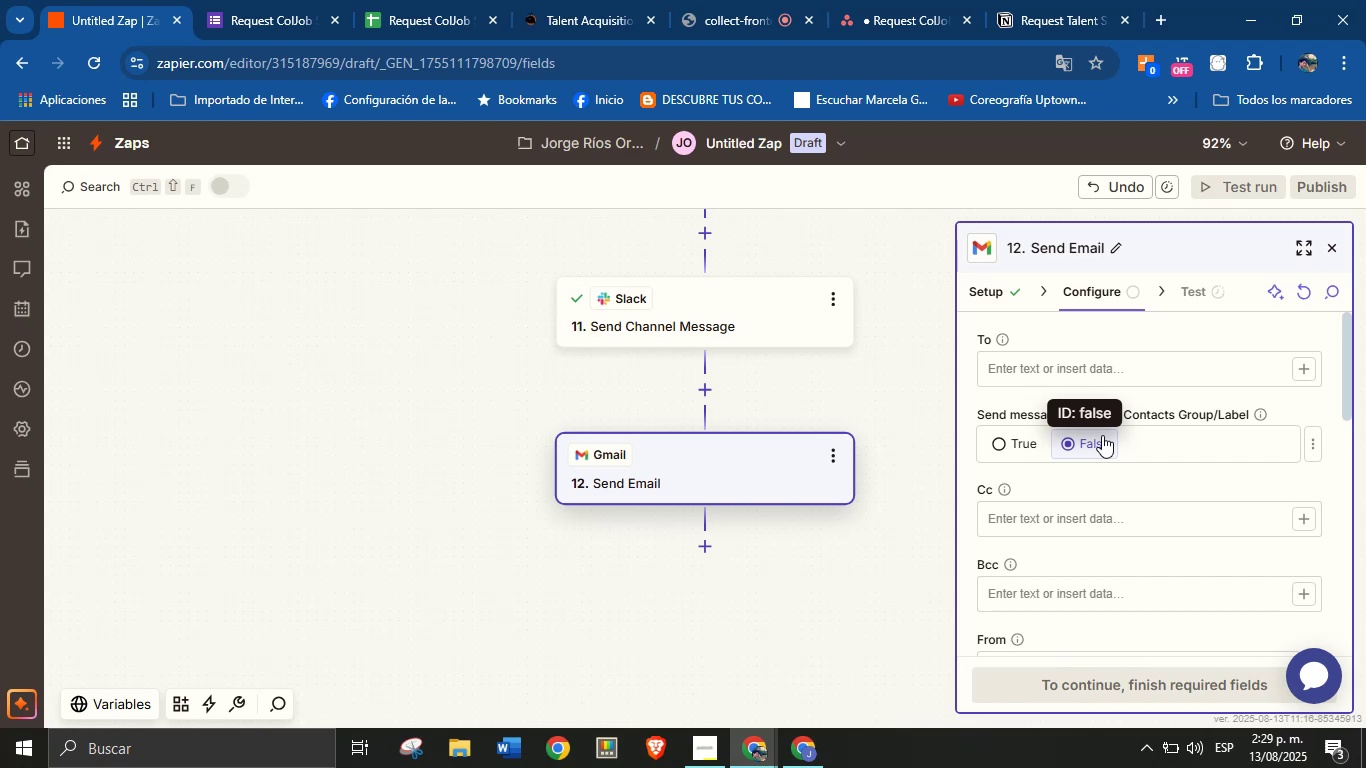 
wait(10.96)
 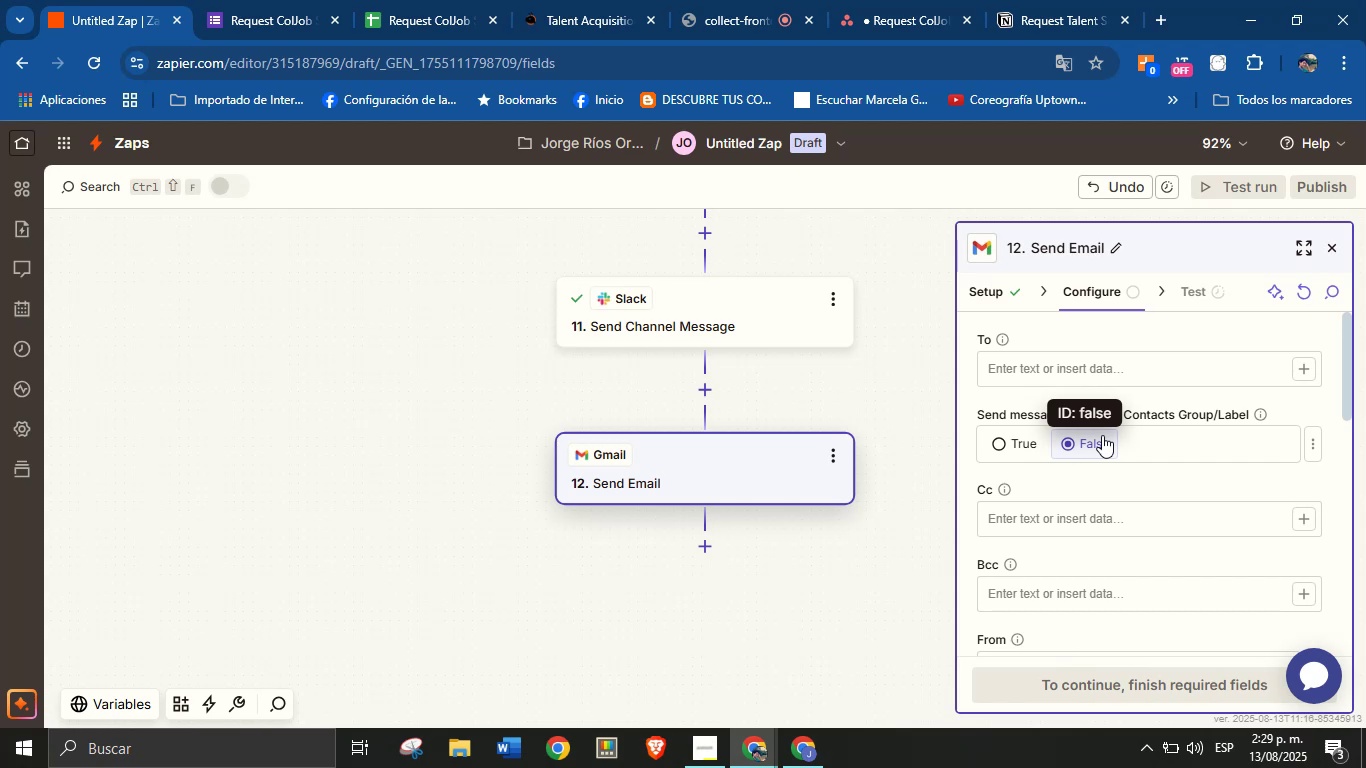 
left_click([1161, 369])
 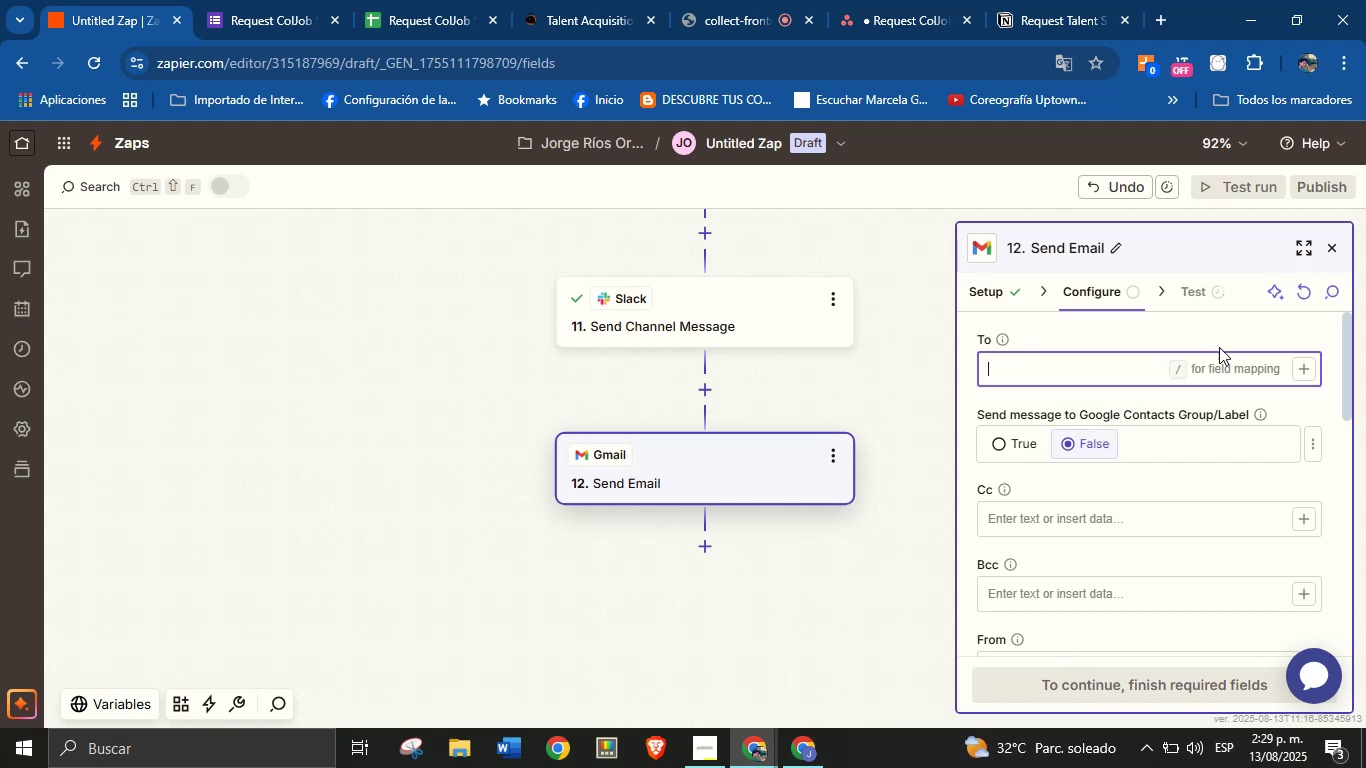 
left_click([1221, 339])
 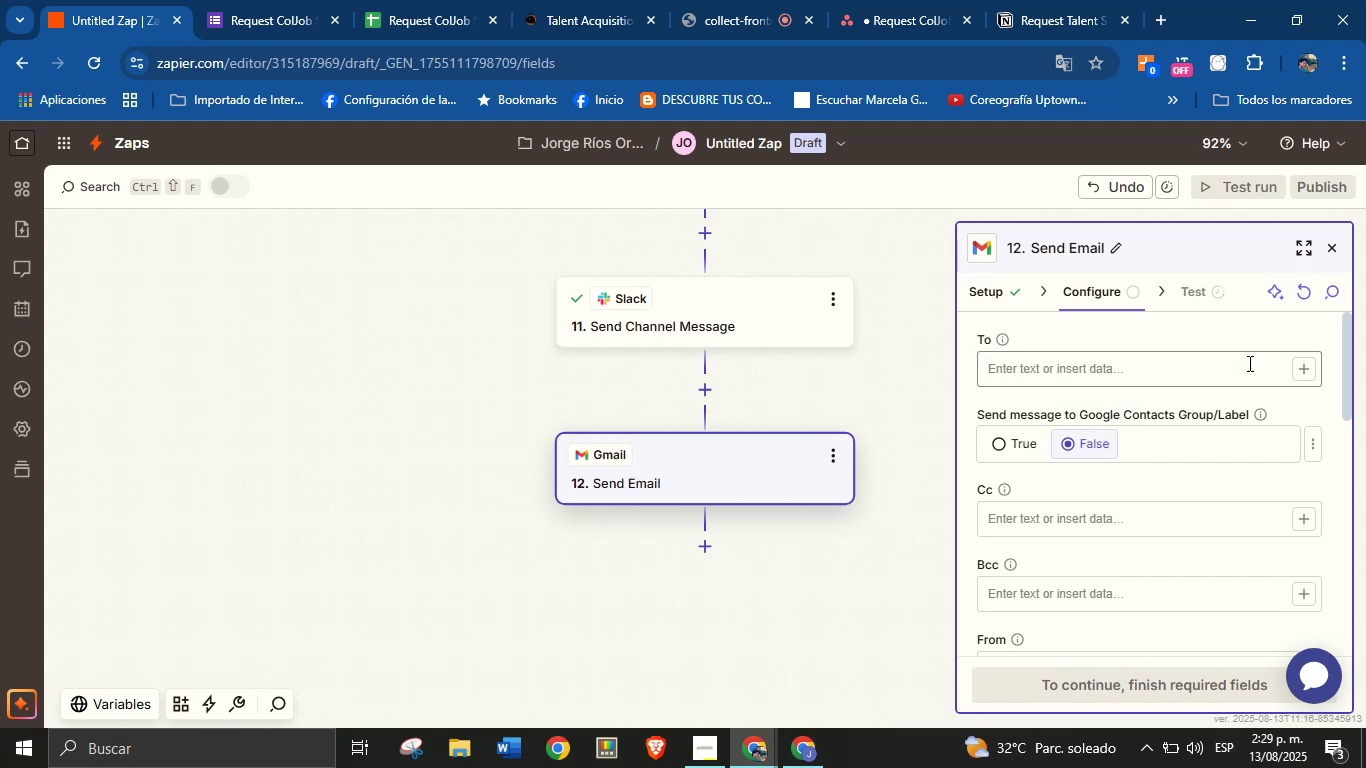 
left_click([1304, 371])
 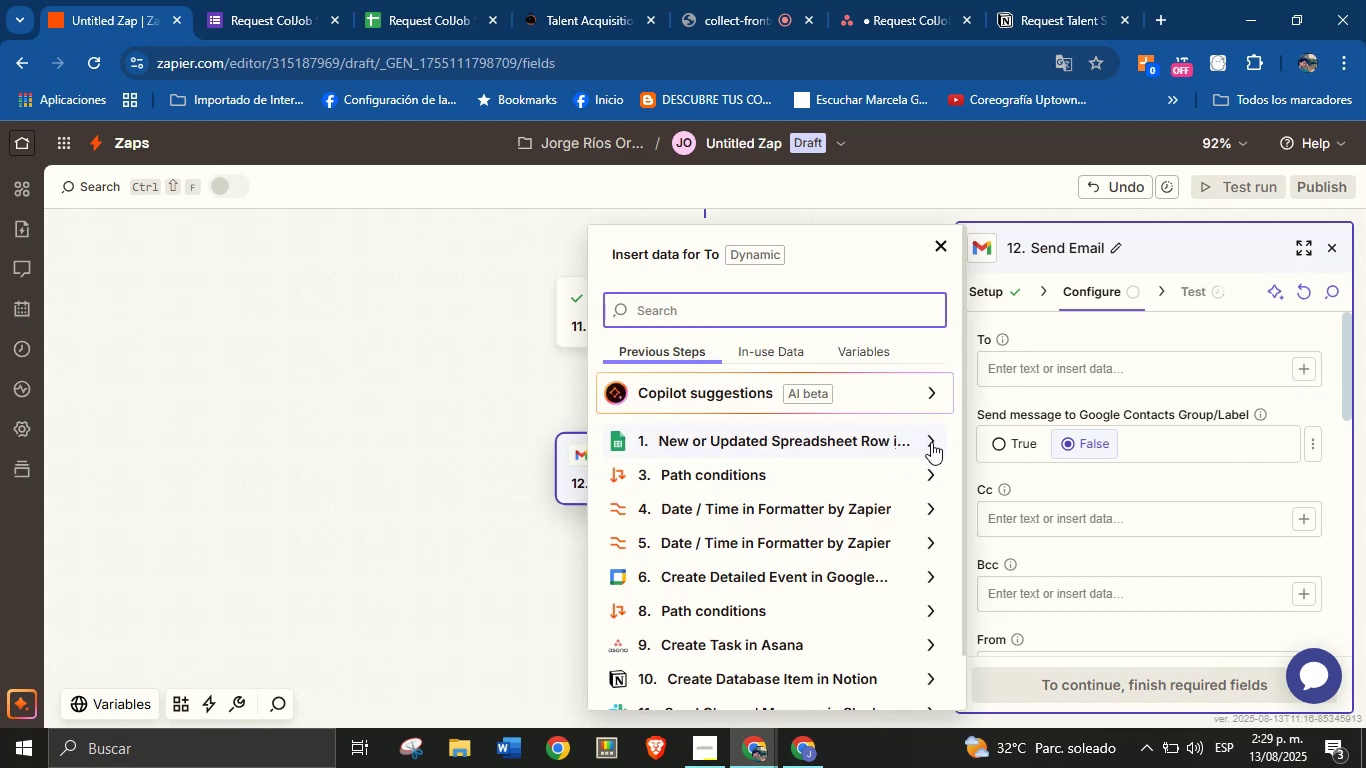 
wait(7.34)
 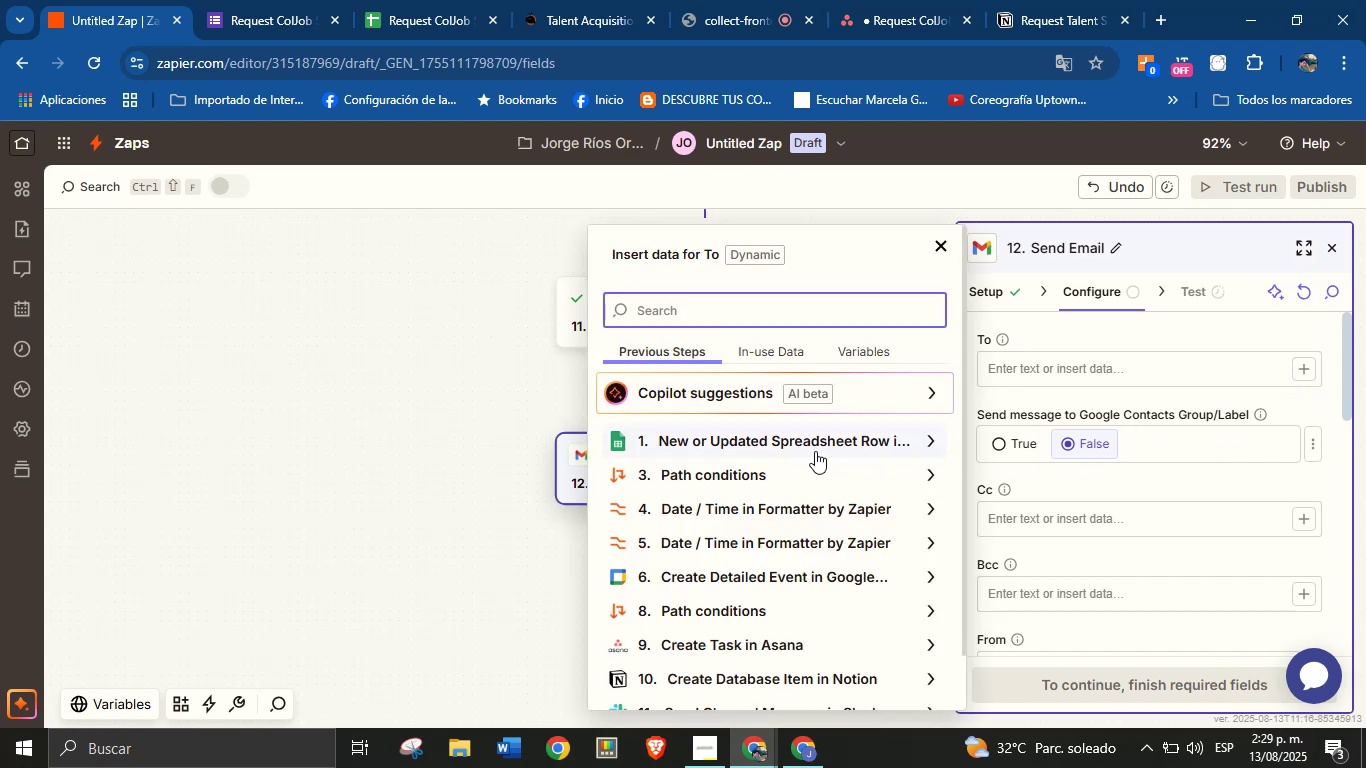 
left_click([934, 434])
 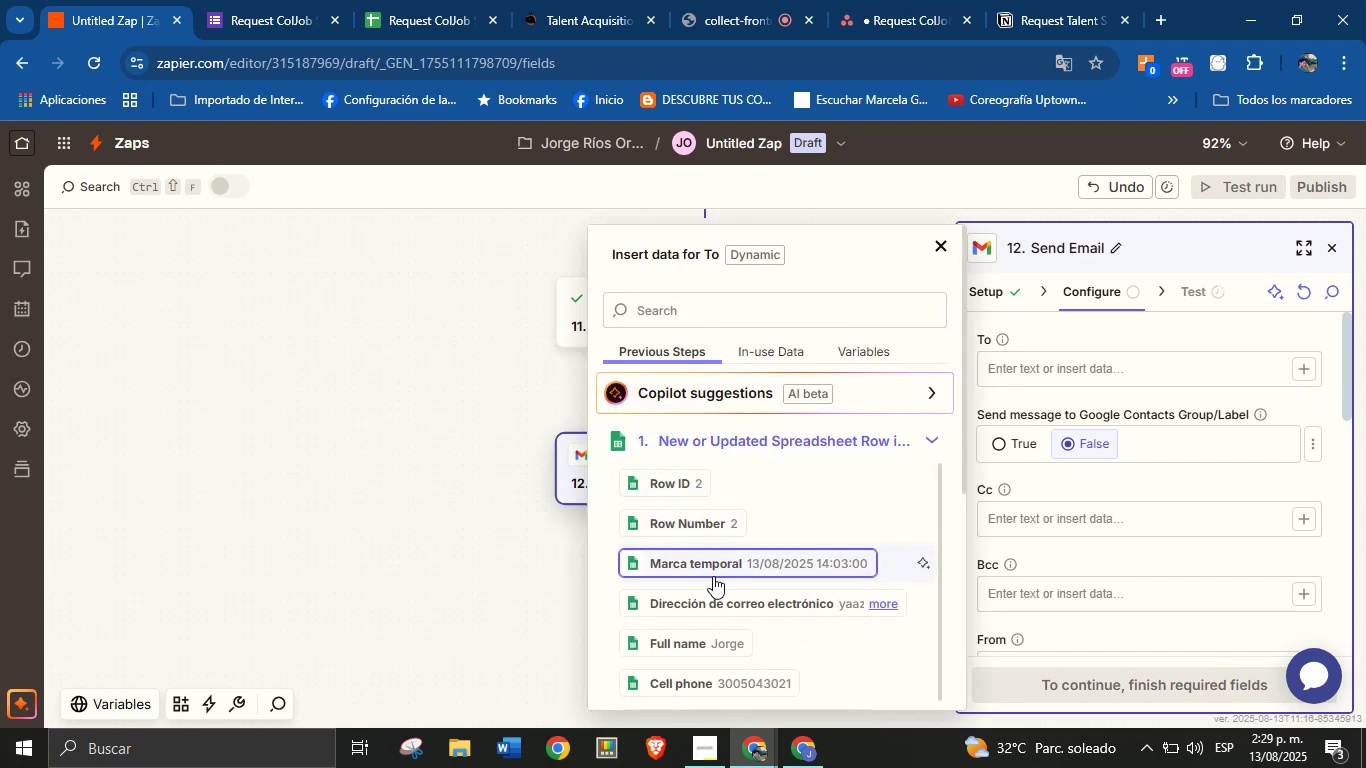 
left_click([722, 599])
 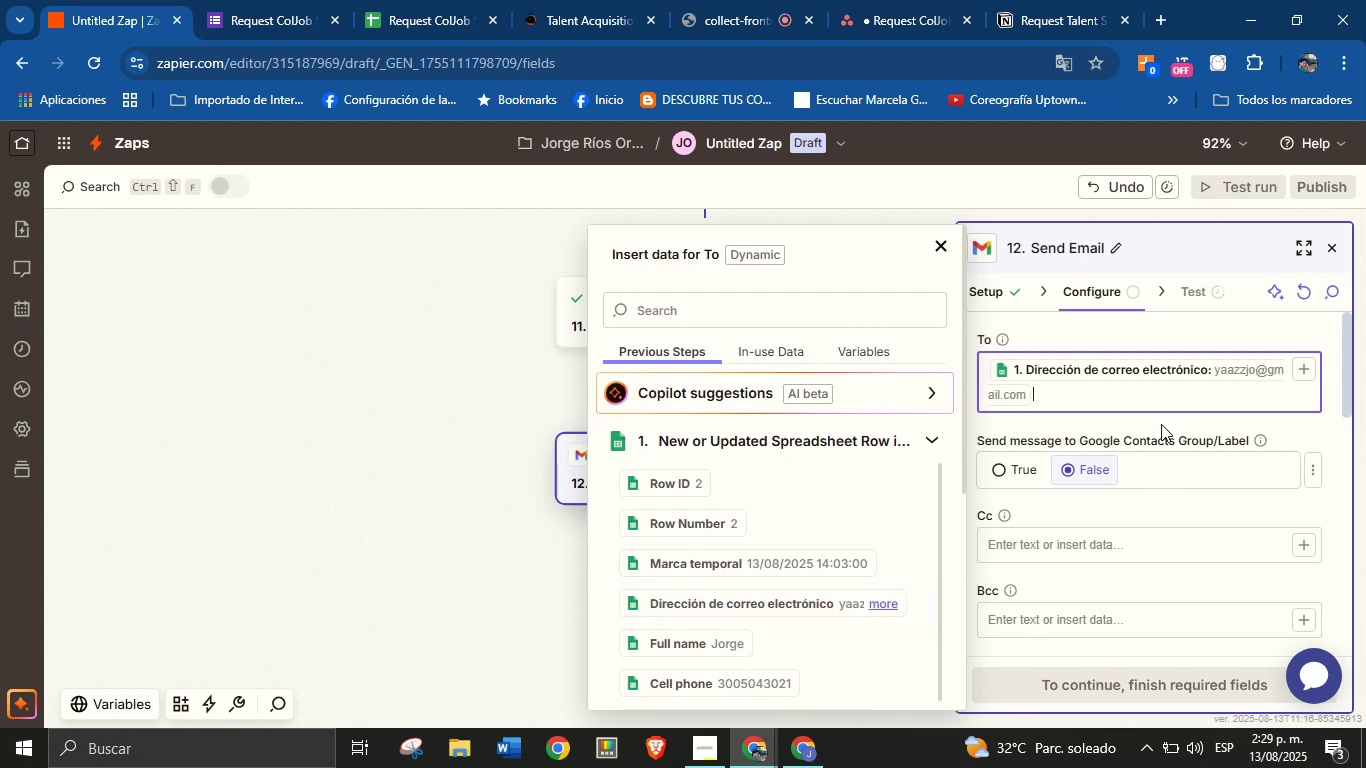 
left_click([1160, 432])
 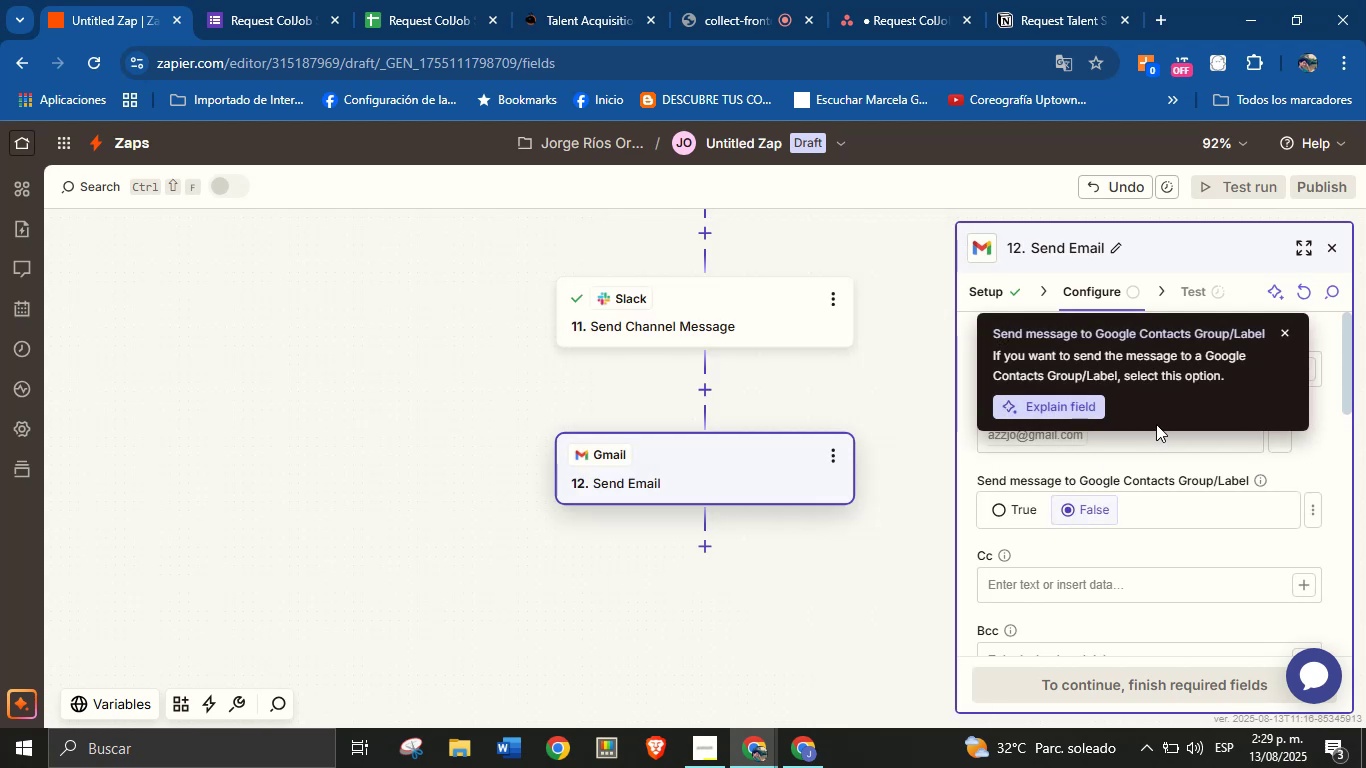 
left_click([1283, 329])
 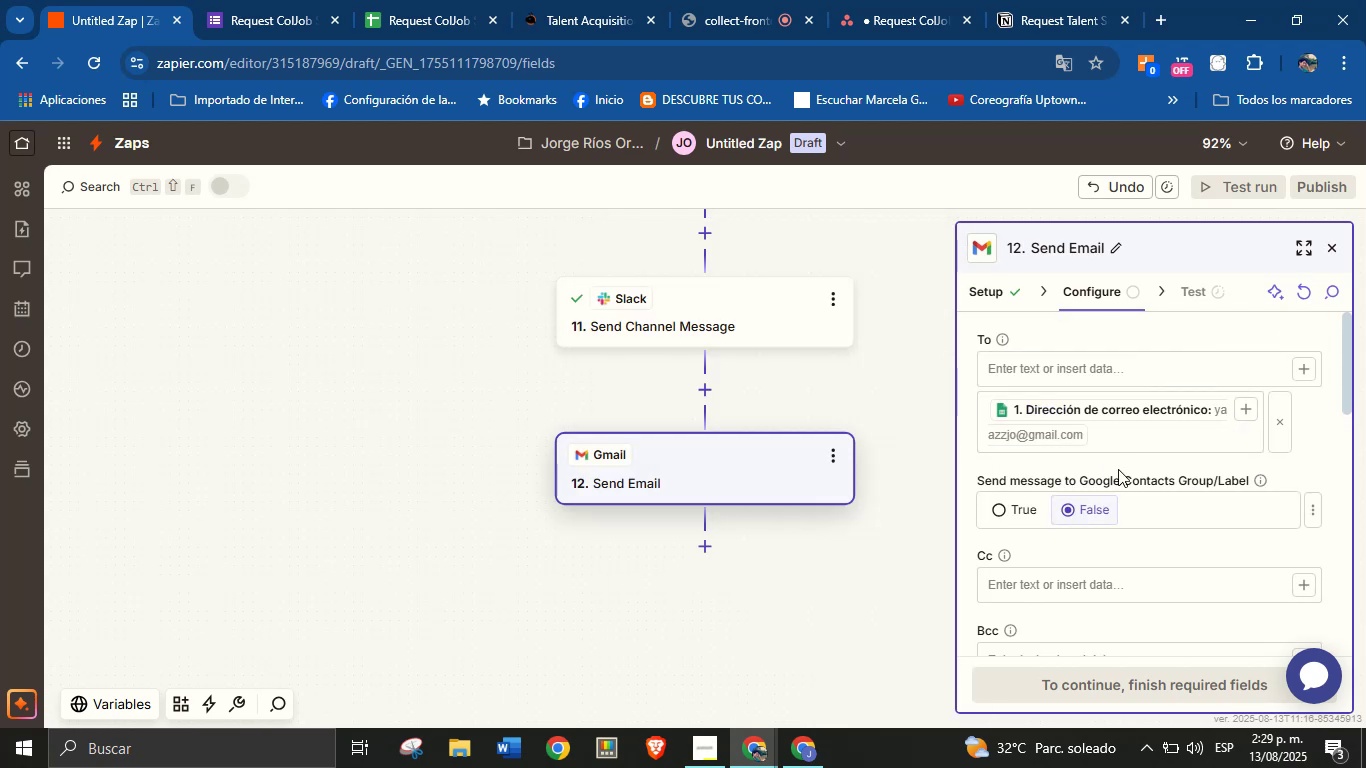 
left_click([1118, 469])
 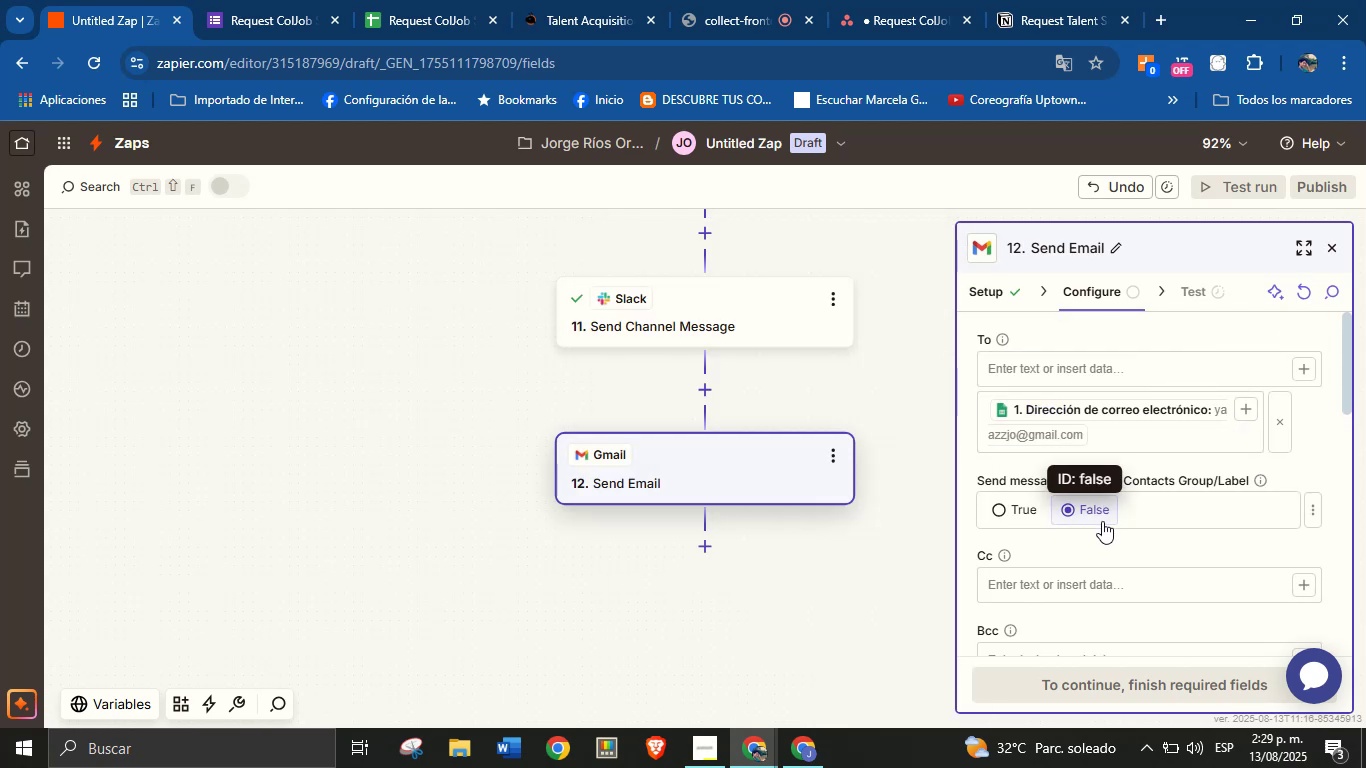 
scroll: coordinate [1099, 544], scroll_direction: down, amount: 6.0
 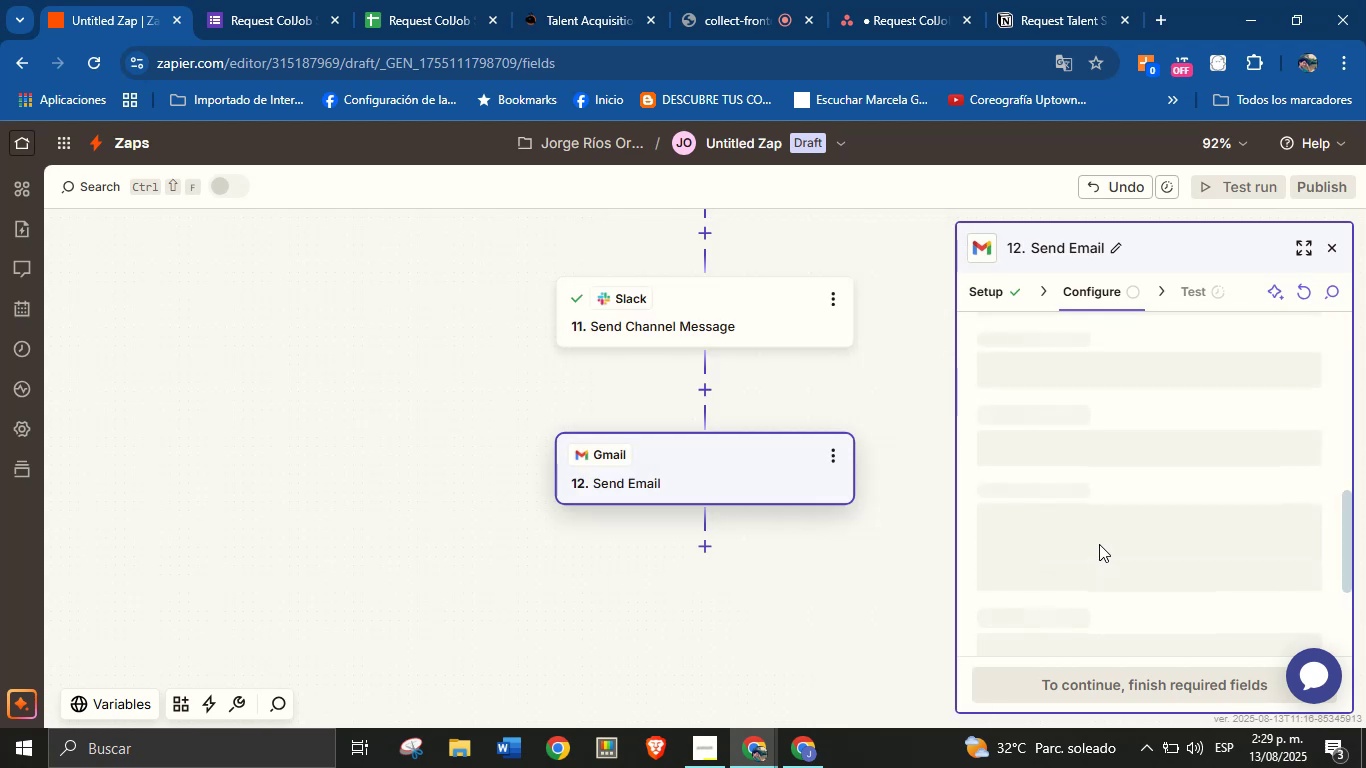 
scroll: coordinate [1104, 502], scroll_direction: up, amount: 10.0
 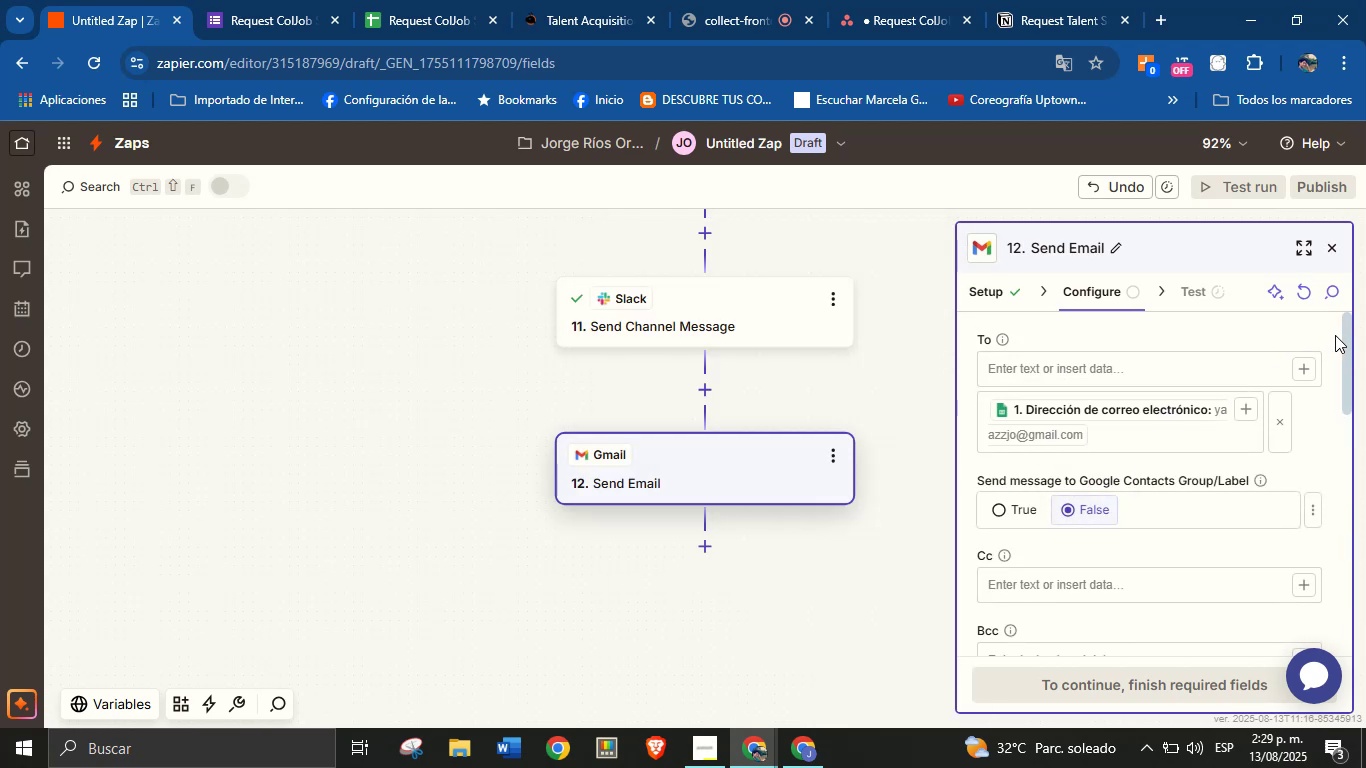 
left_click_drag(start_coordinate=[1349, 328], to_coordinate=[1342, 393])
 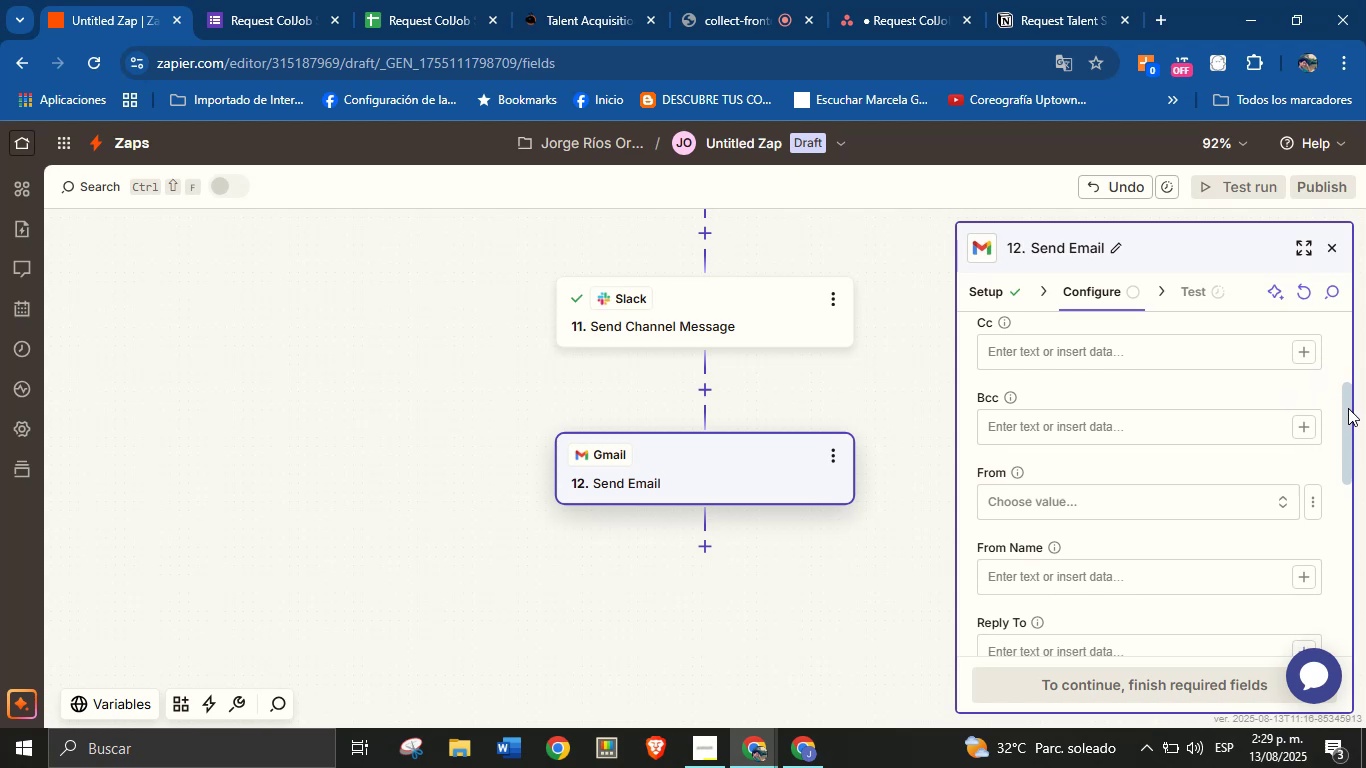 
wait(12.59)
 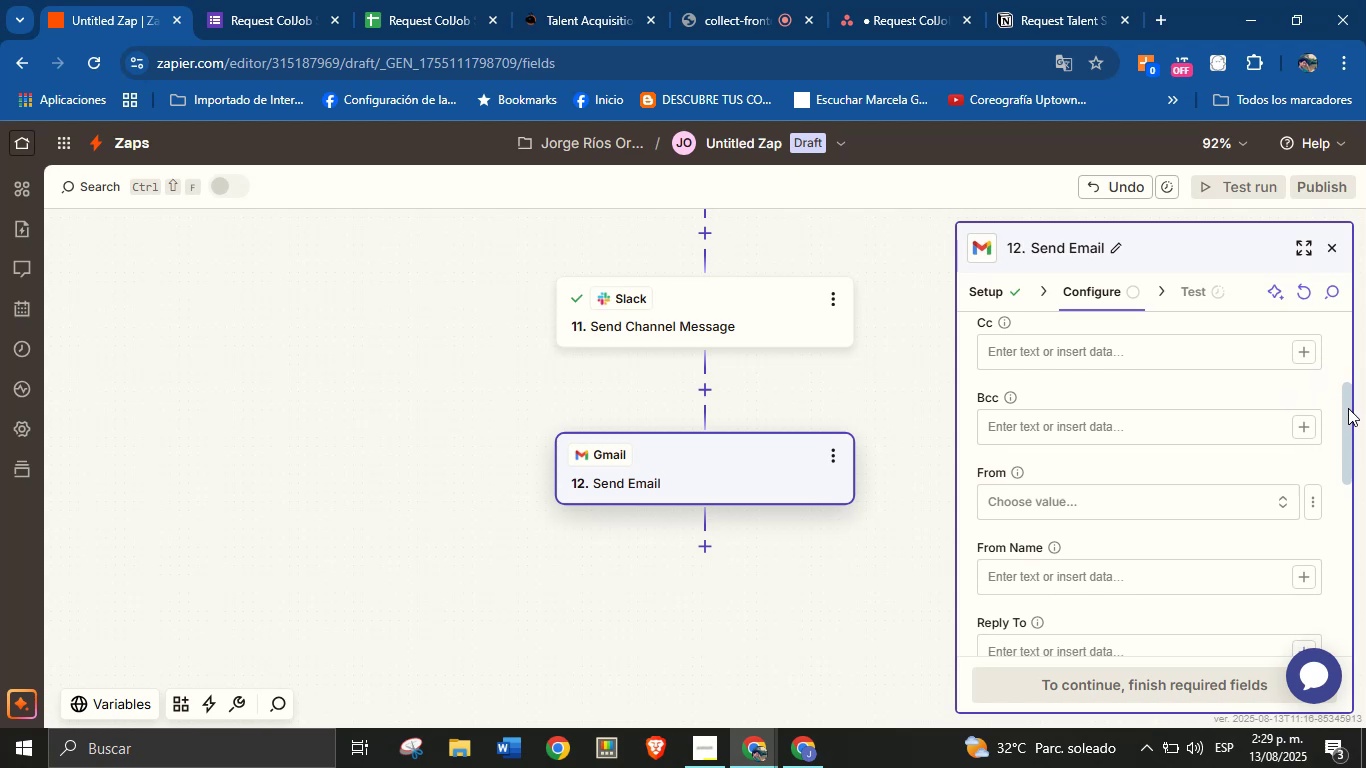 
left_click([1094, 513])
 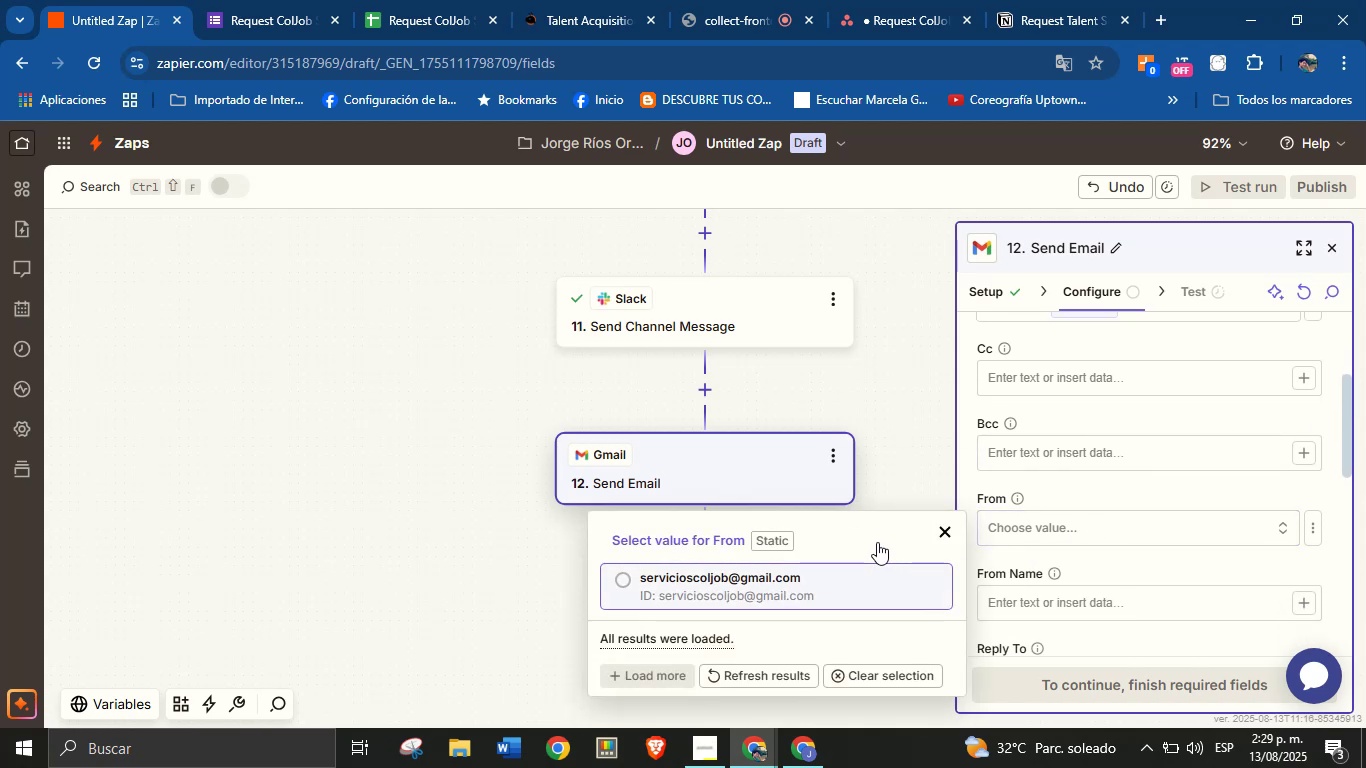 
left_click([793, 588])
 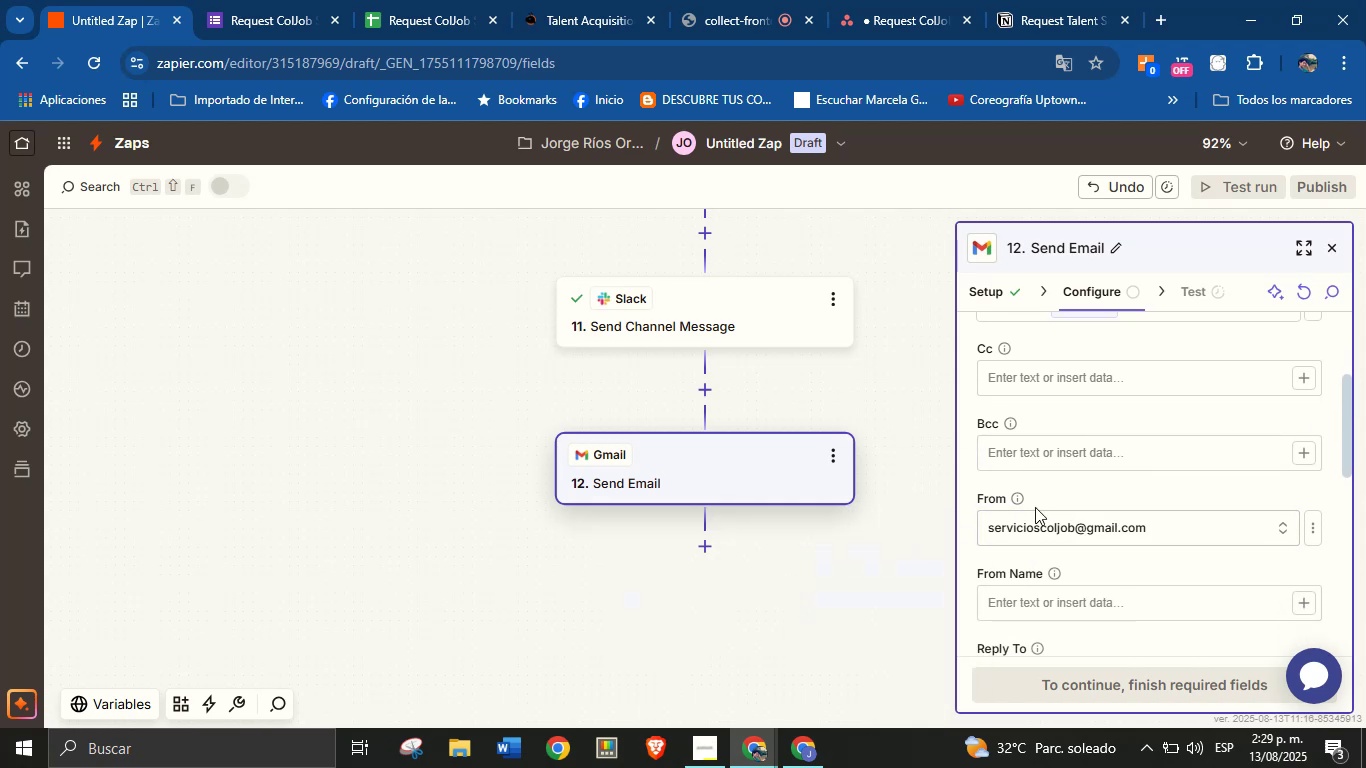 
left_click([1061, 490])
 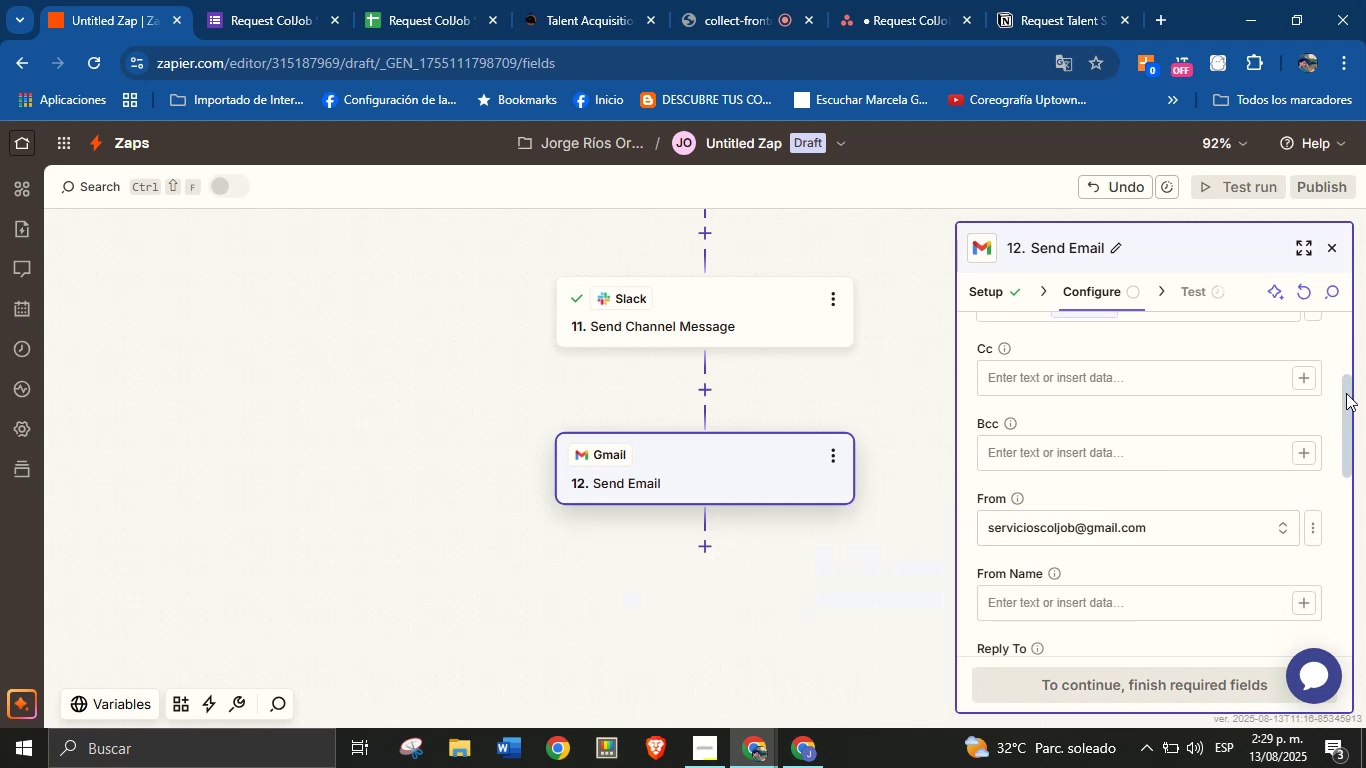 
left_click_drag(start_coordinate=[1346, 393], to_coordinate=[1344, 430])
 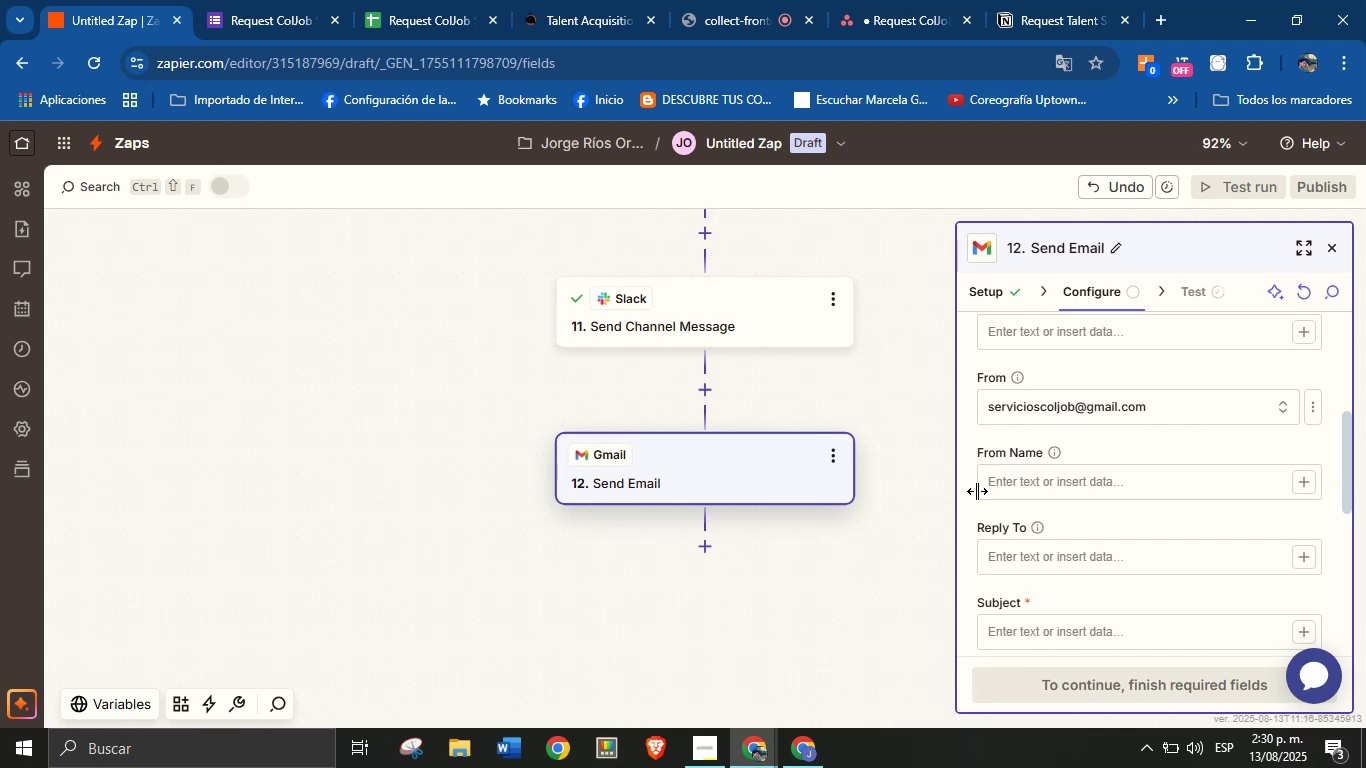 
left_click([1002, 475])
 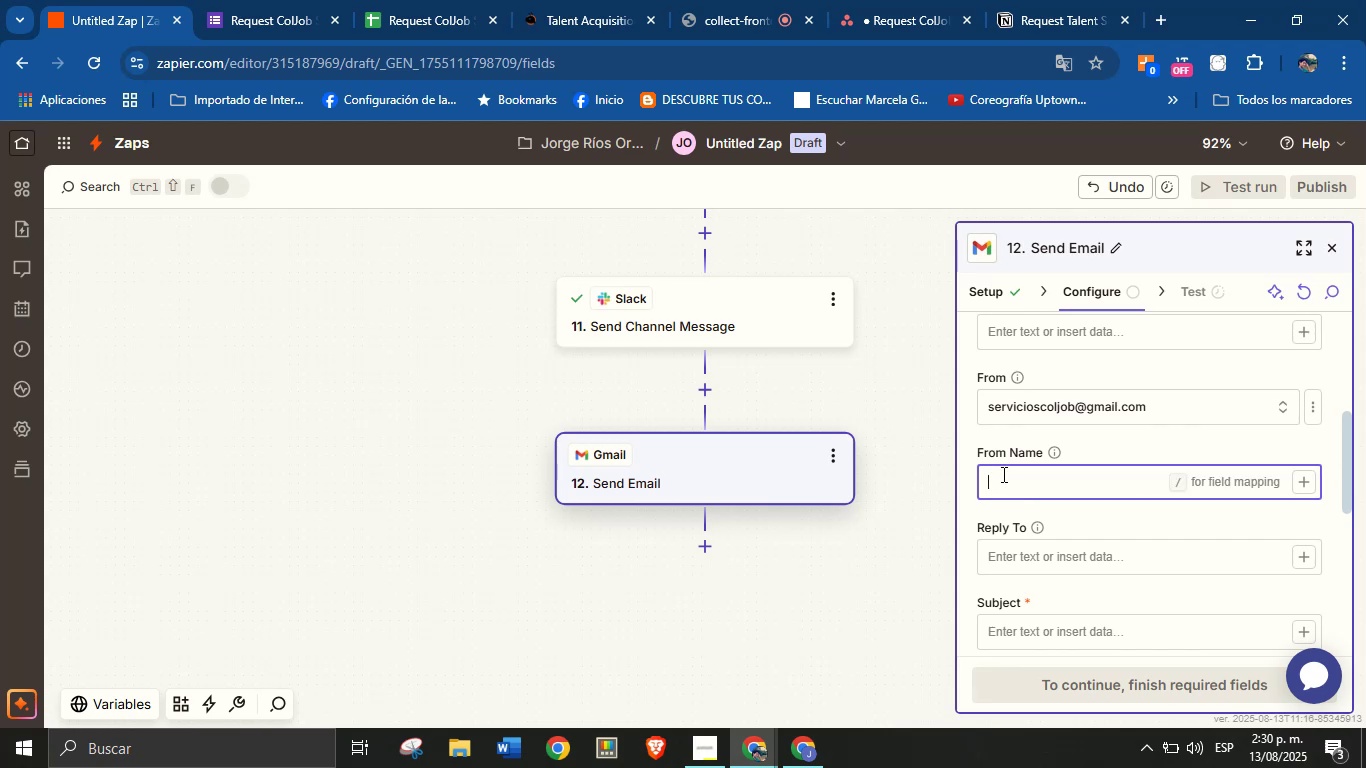 
type(Jorge from ColJob)
 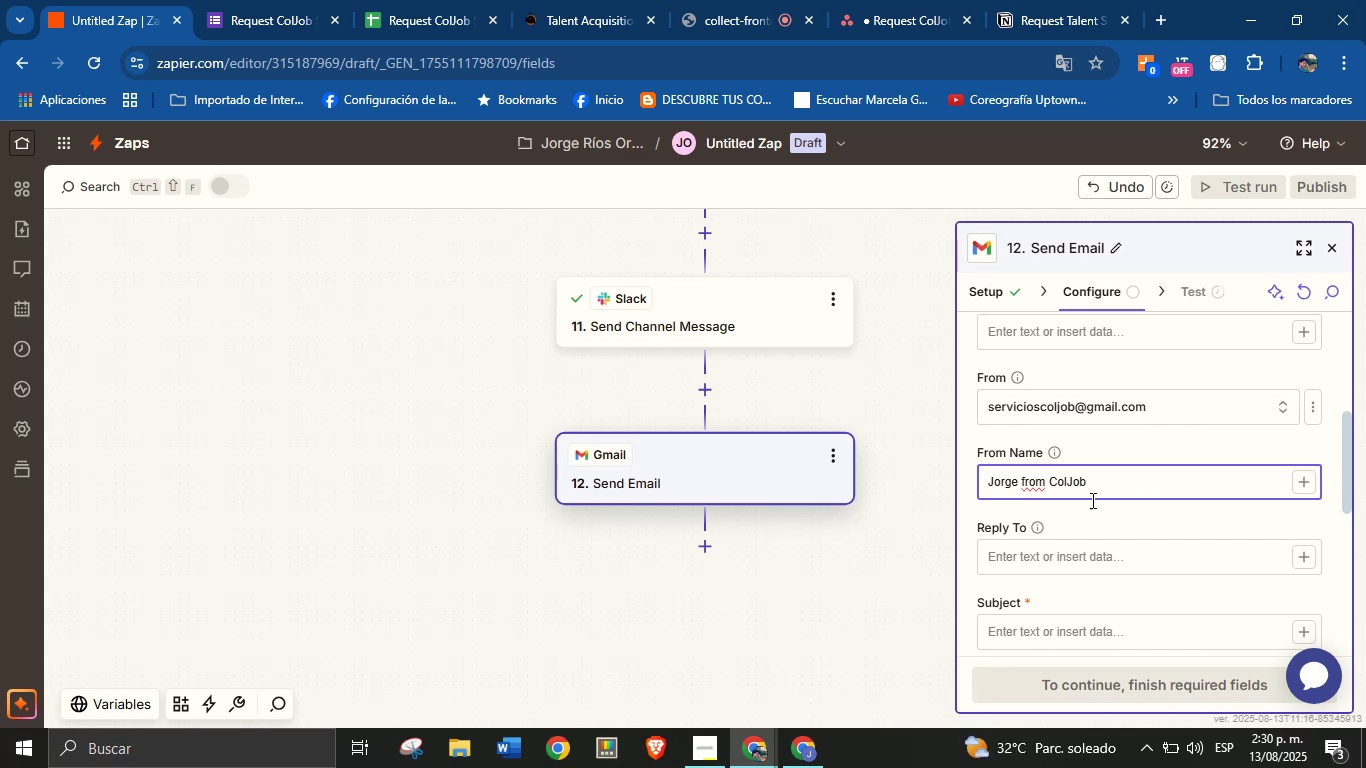 
left_click([1174, 522])
 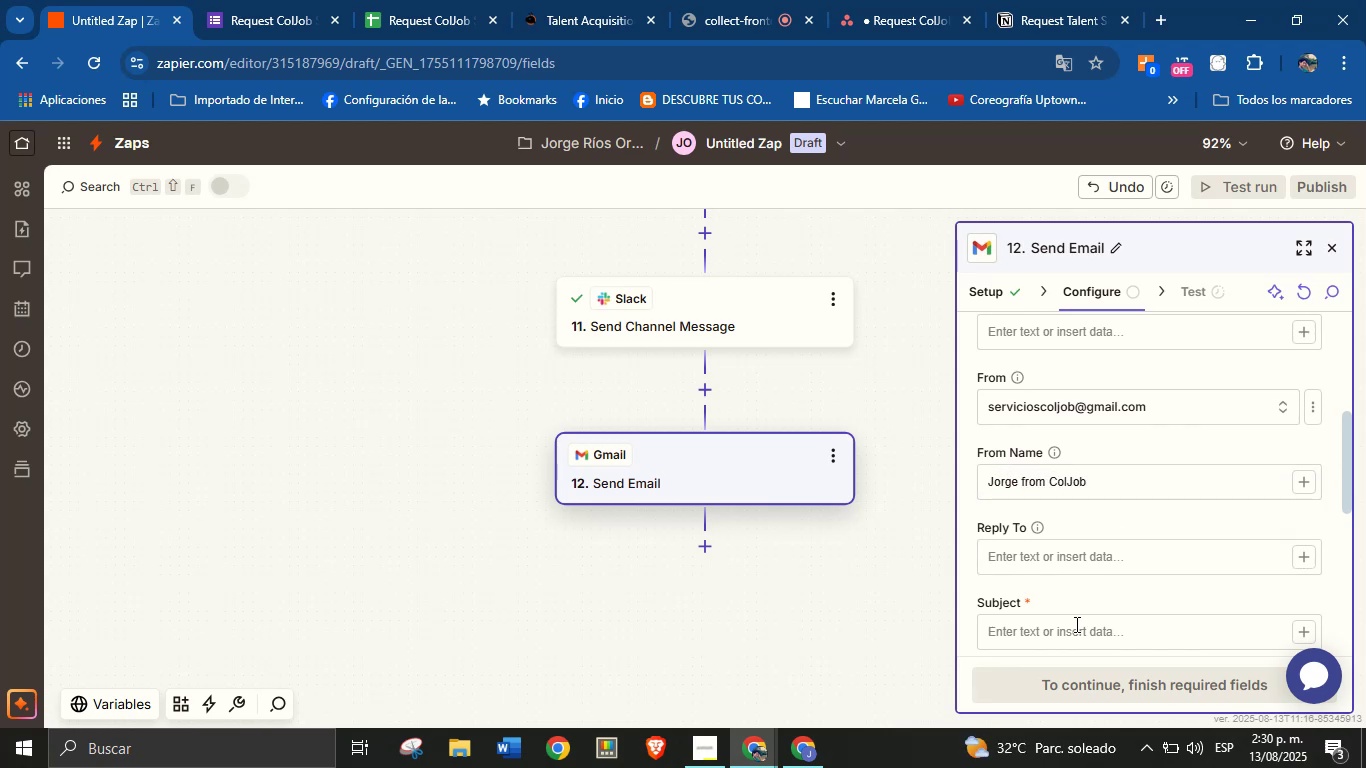 
left_click([1072, 634])
 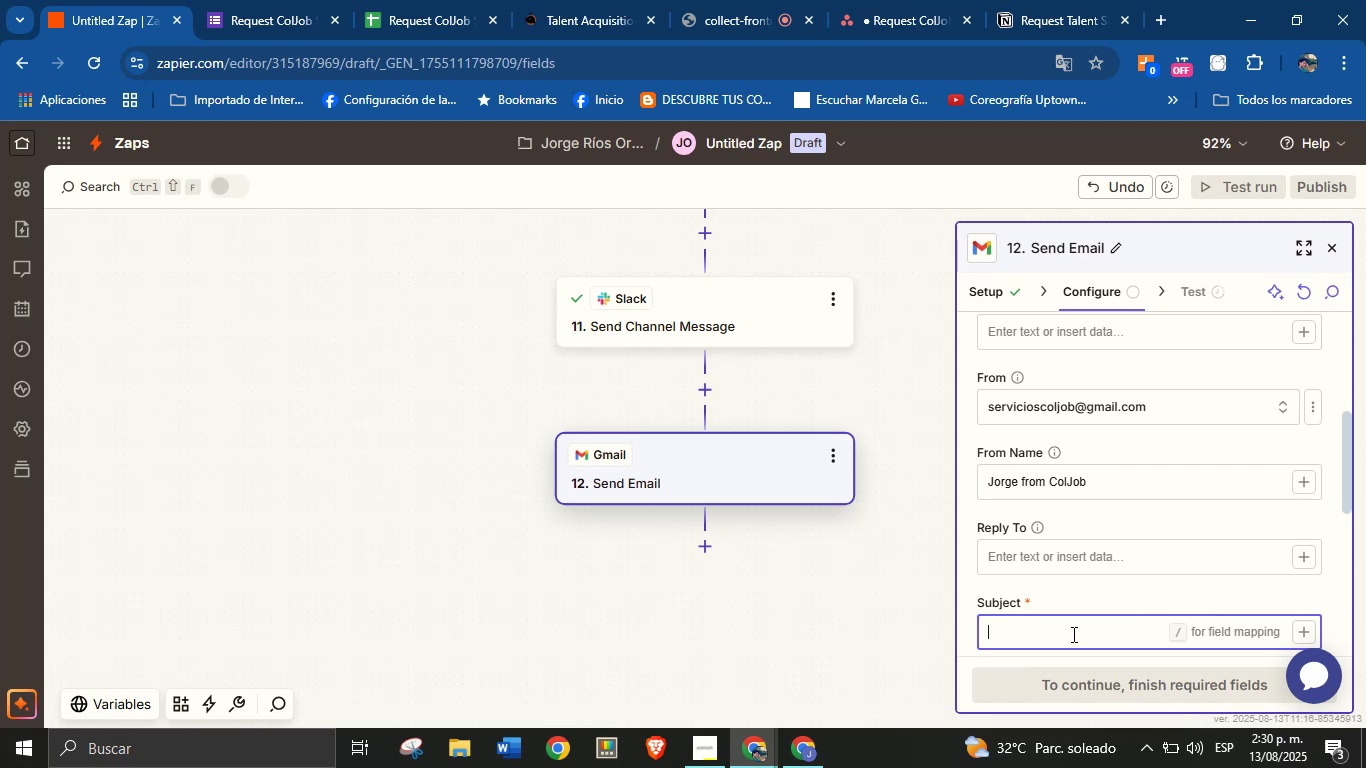 
wait(43.42)
 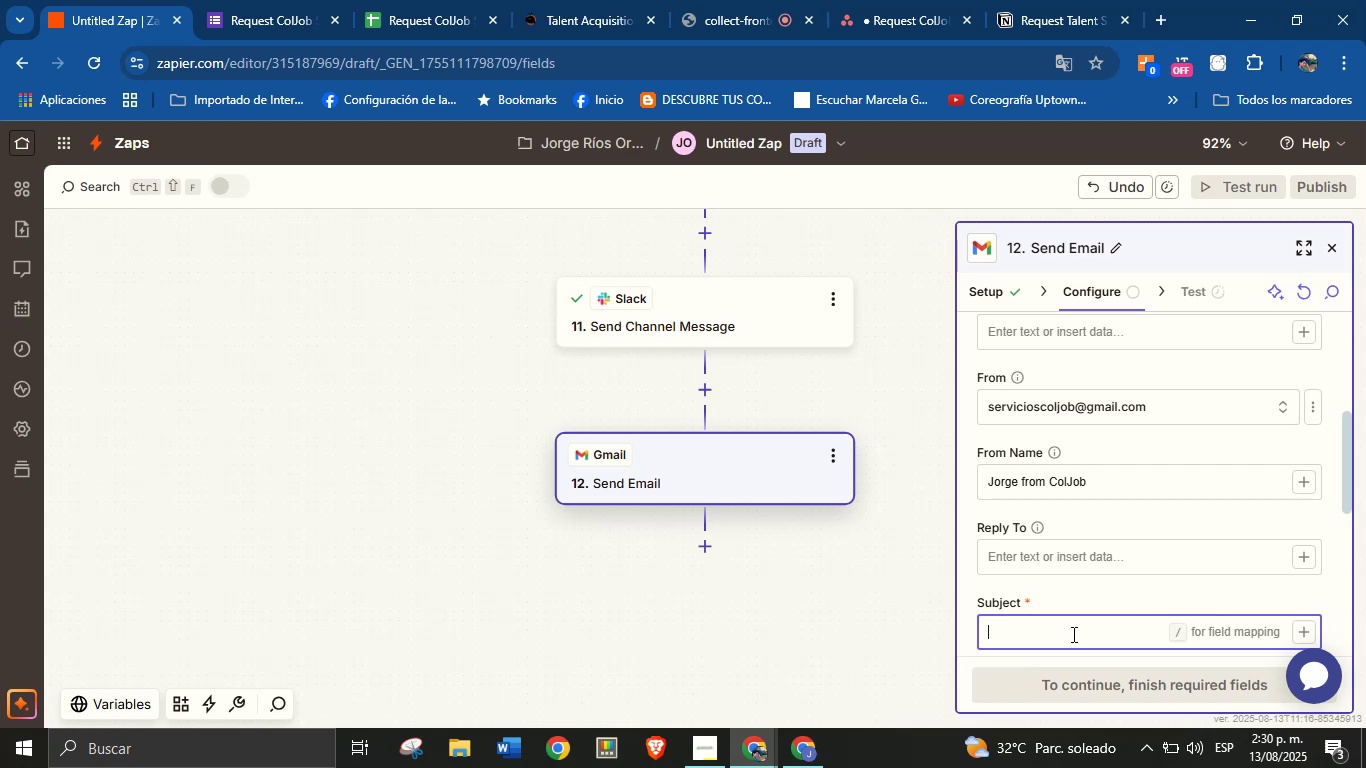 
type(Thank)
 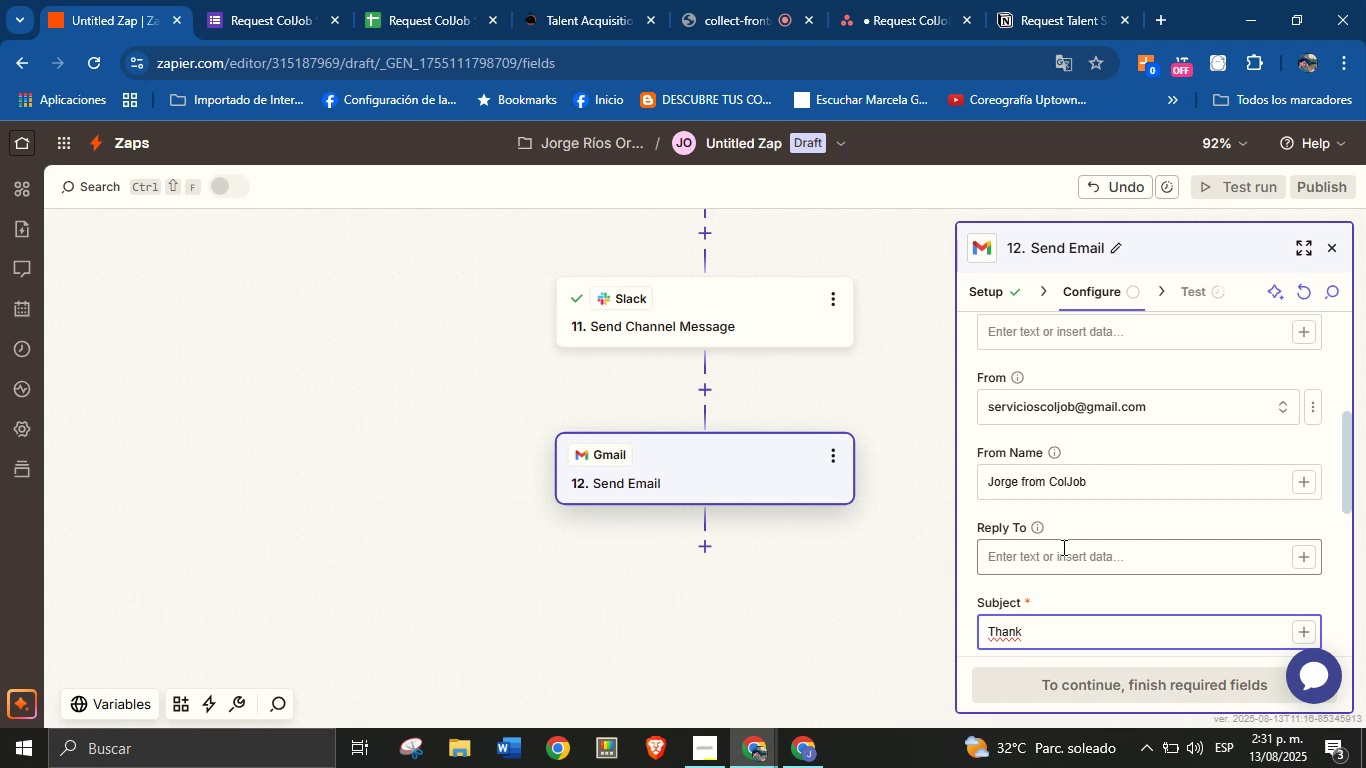 
wait(7.31)
 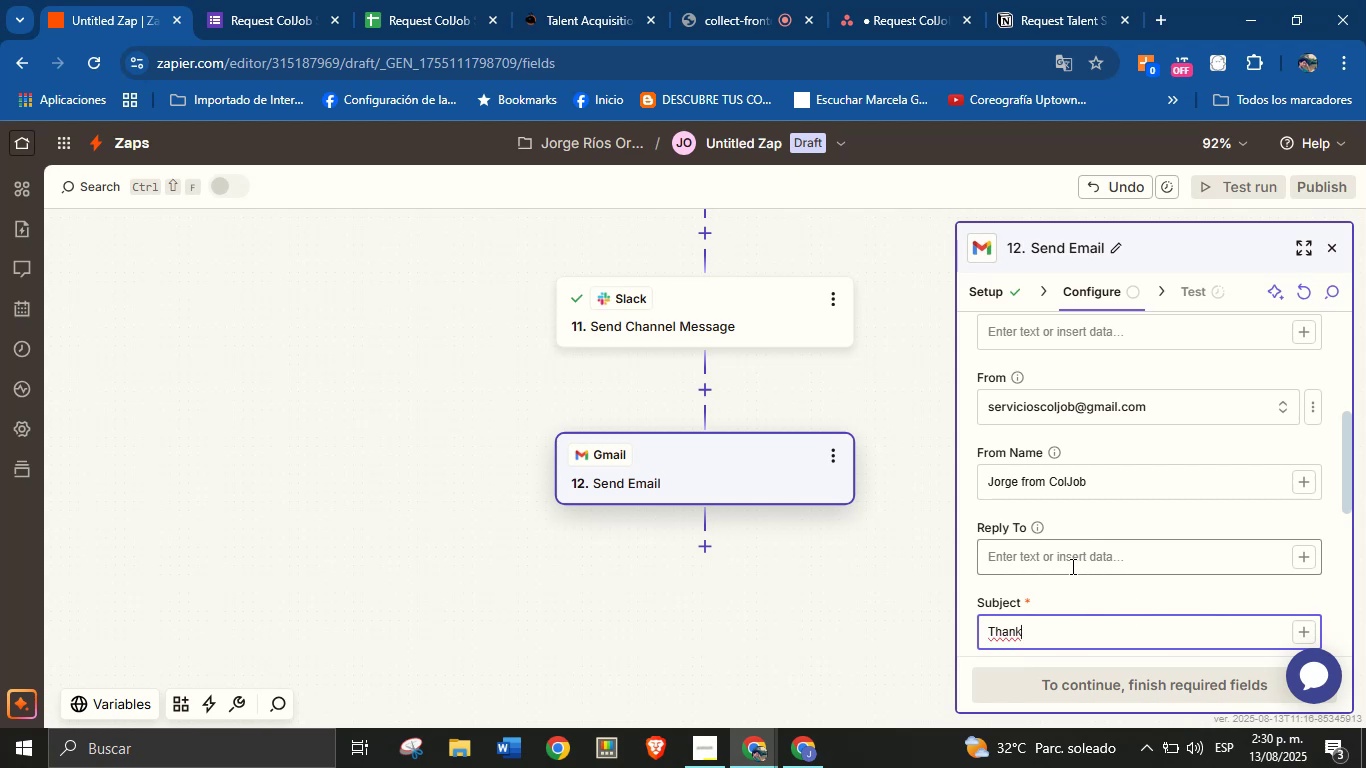 
type( you )
 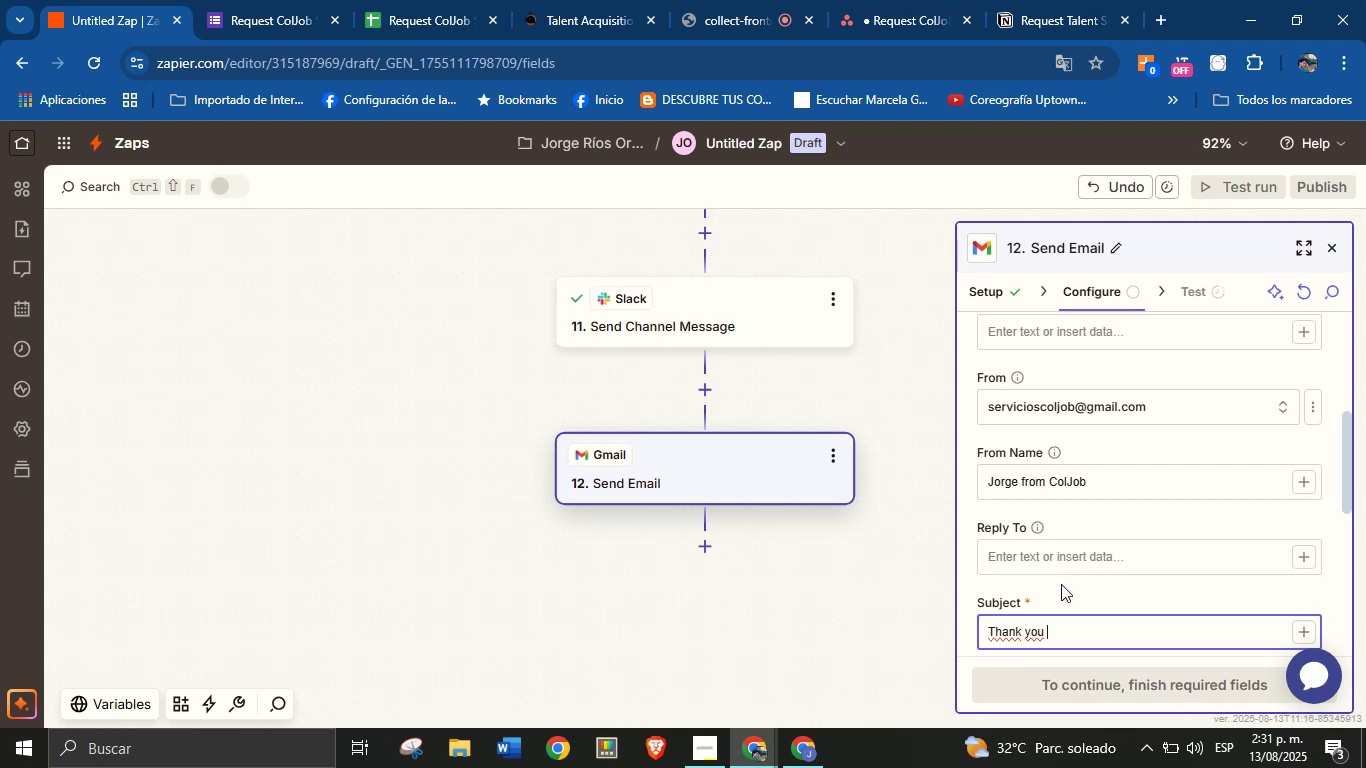 
wait(7.49)
 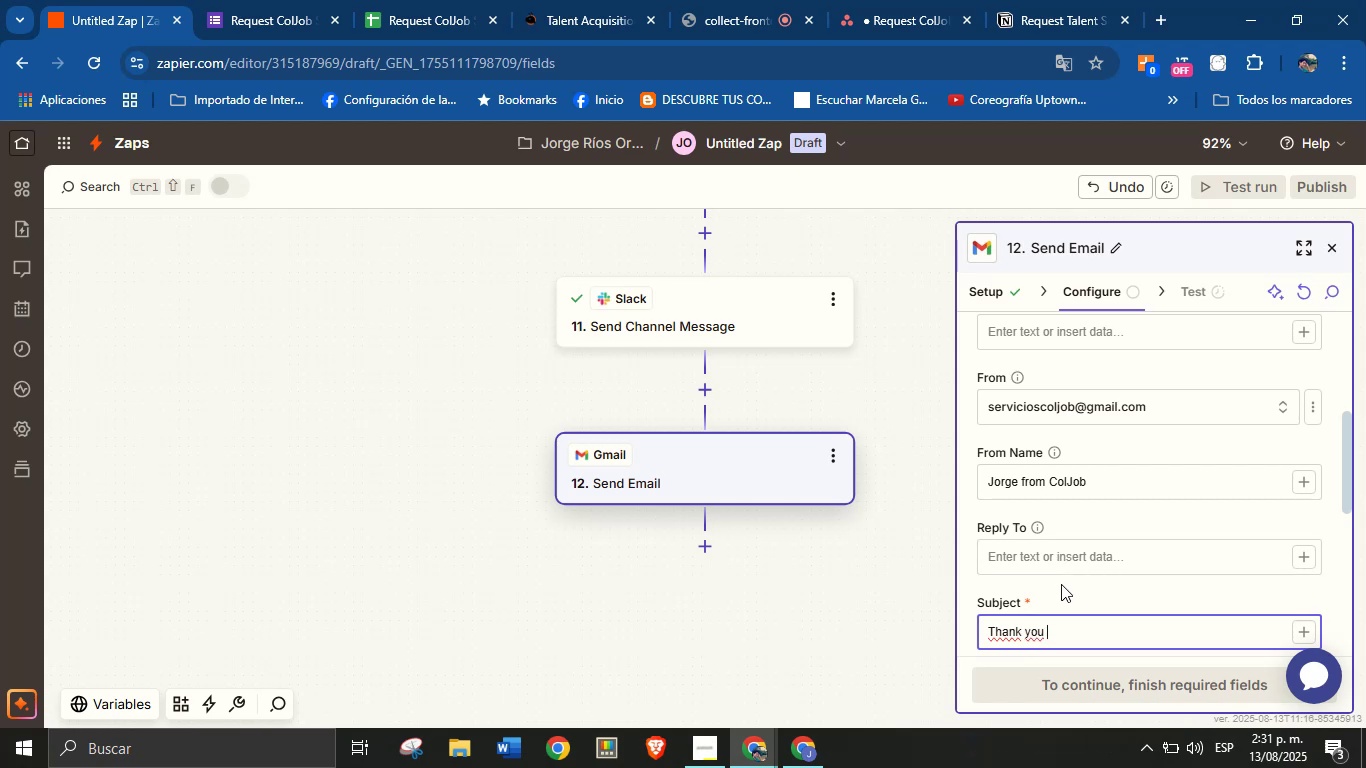 
type(for choosing our services!)
 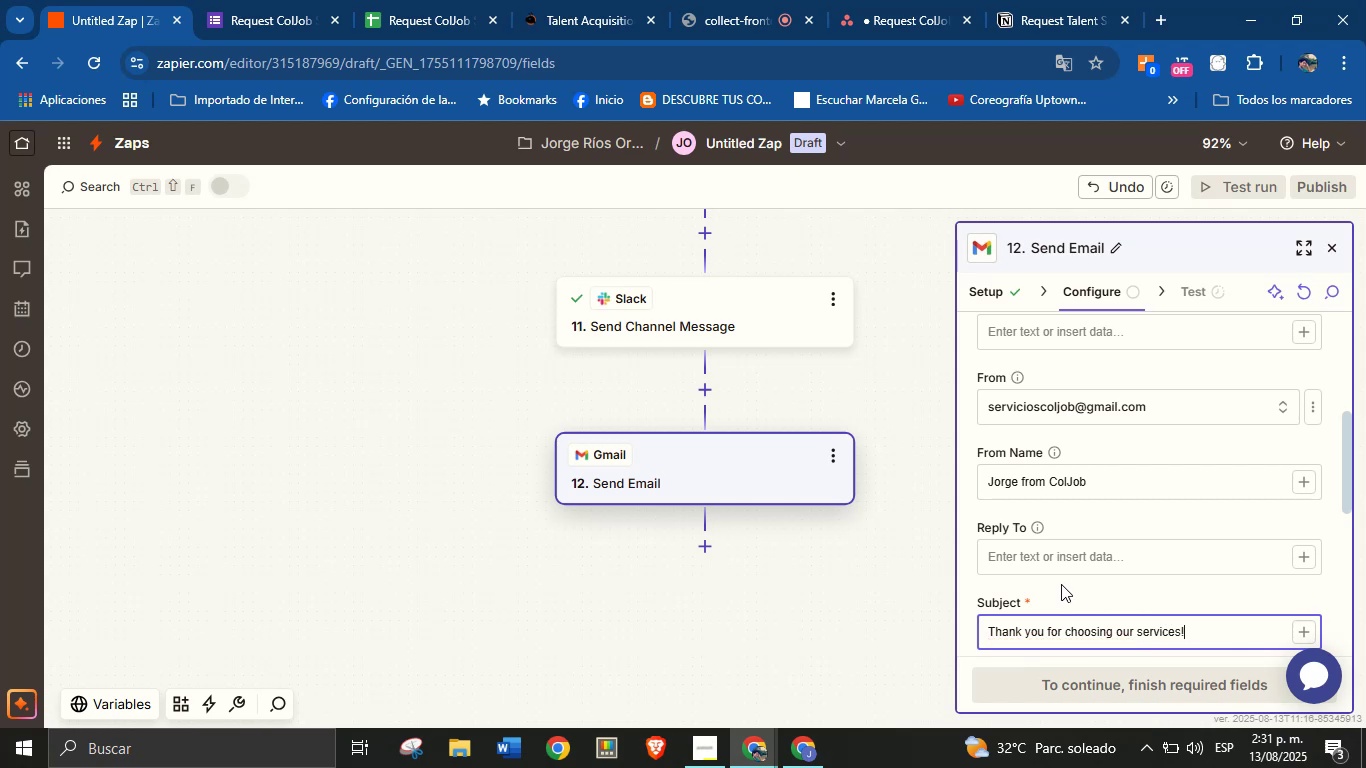 
scroll: coordinate [1140, 465], scroll_direction: down, amount: 2.0
 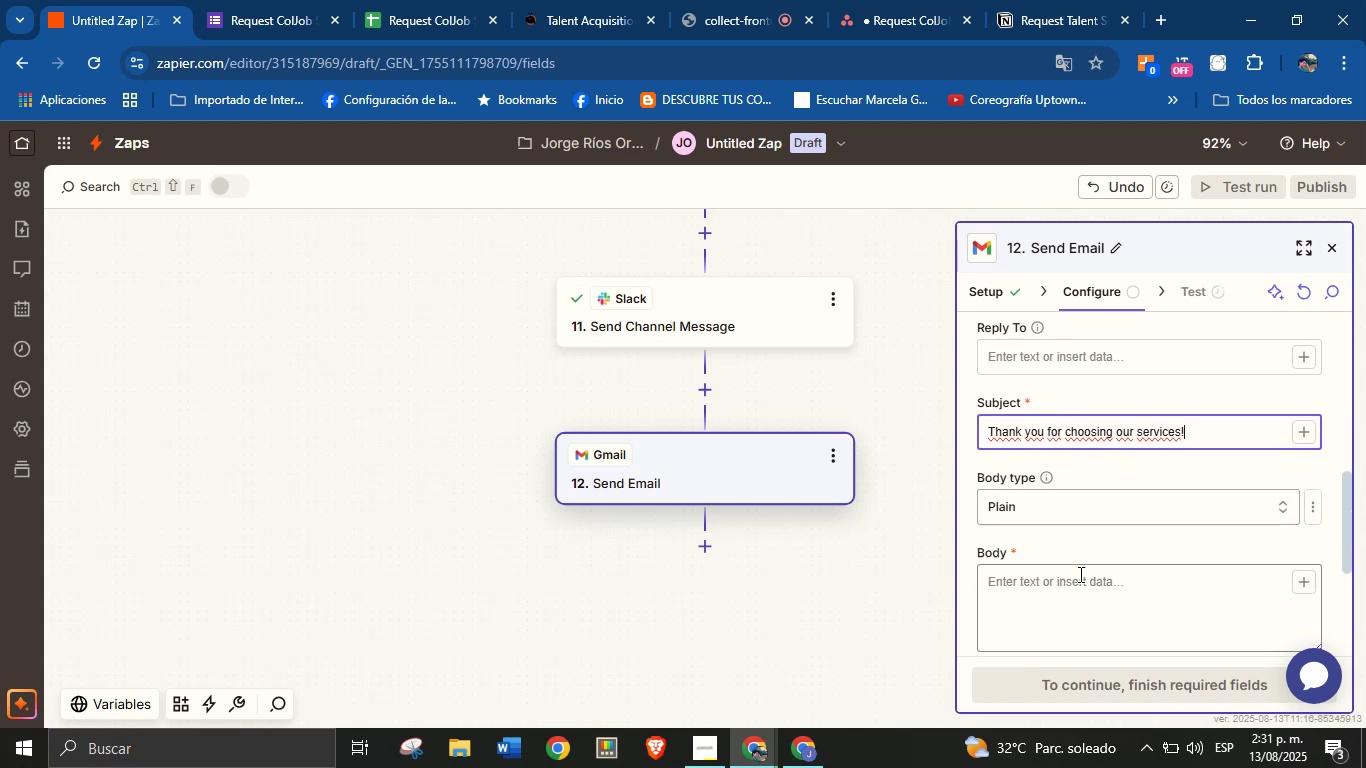 
left_click([1070, 588])
 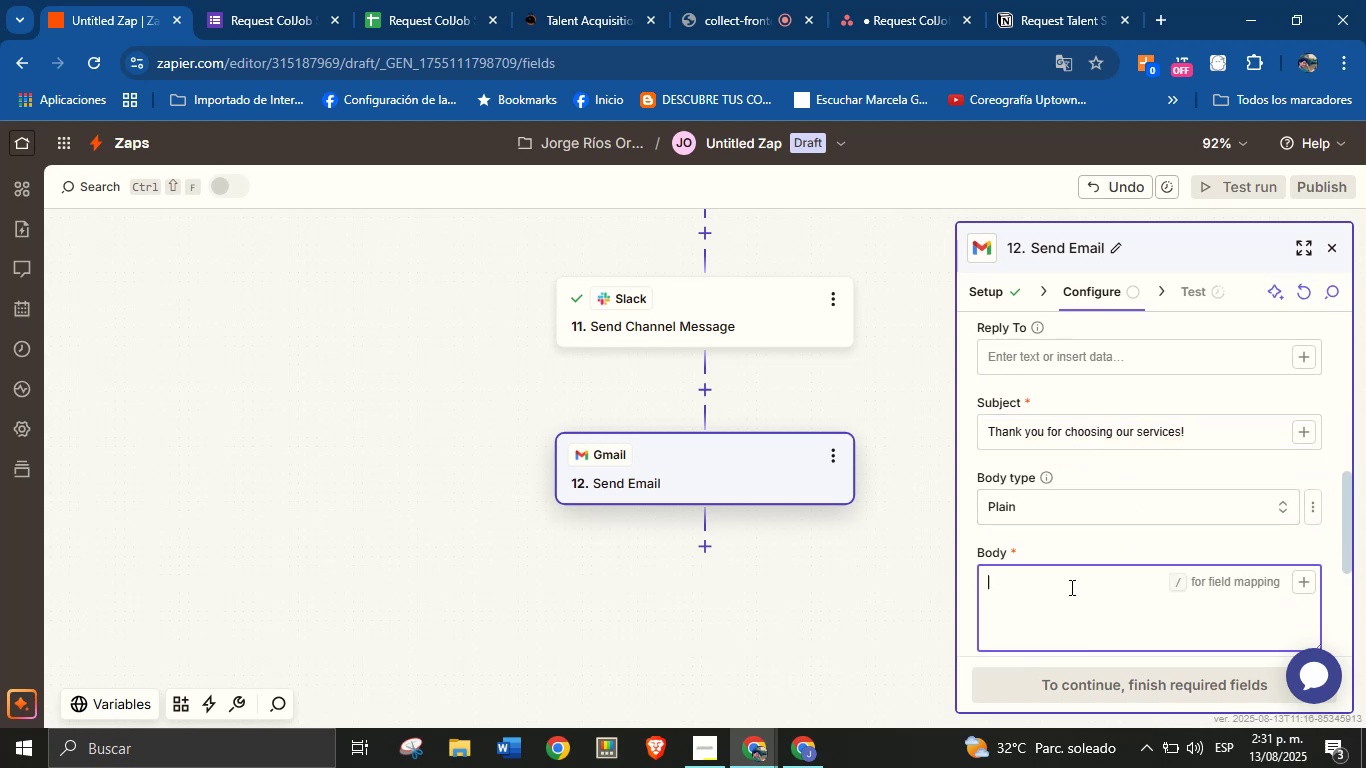 
type(Hello )
 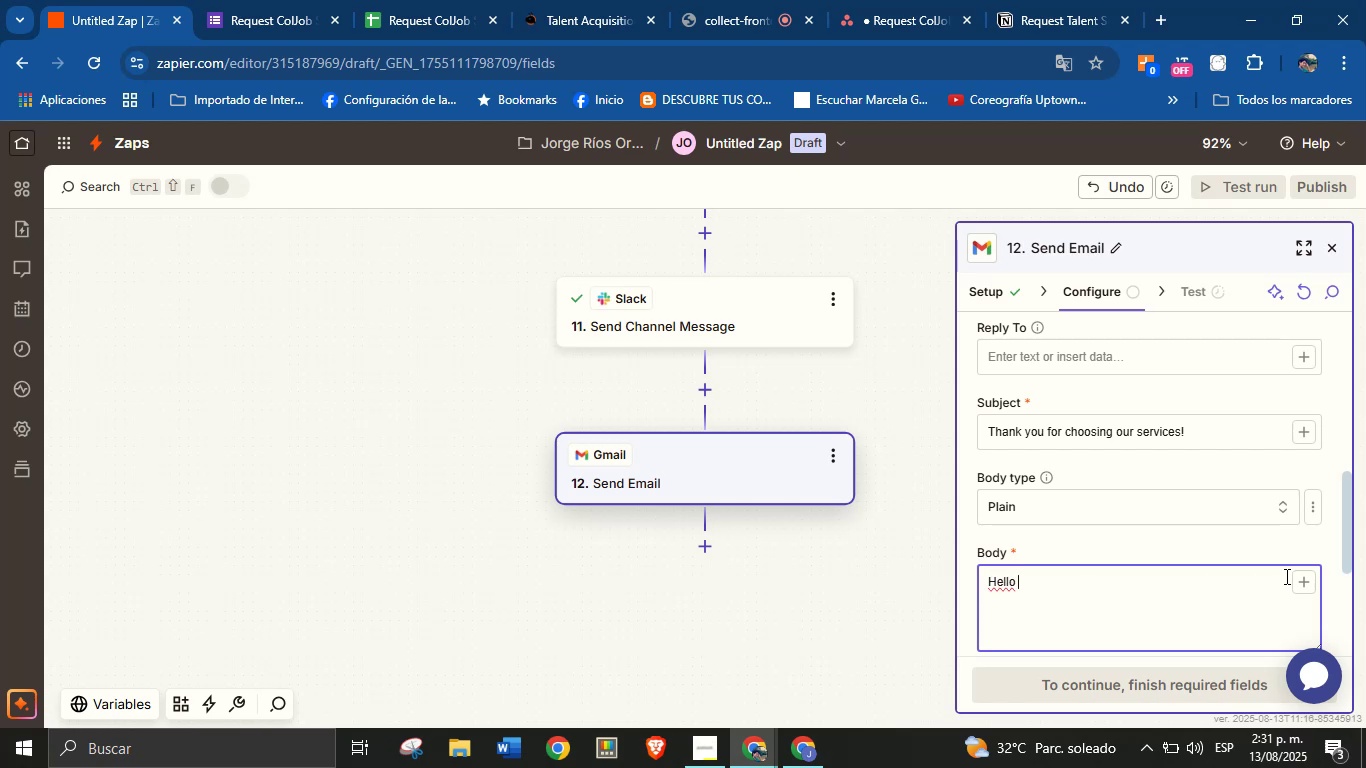 
left_click([1306, 583])
 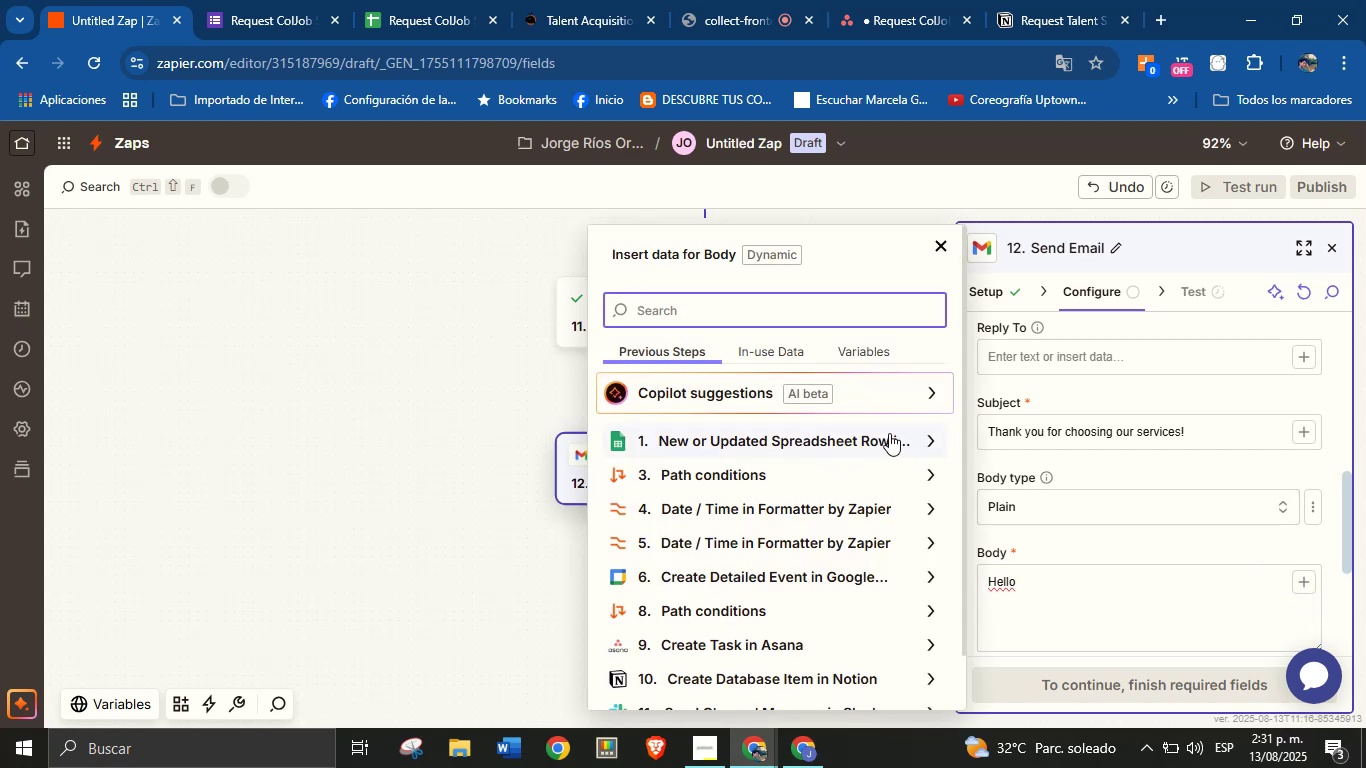 
left_click([918, 440])
 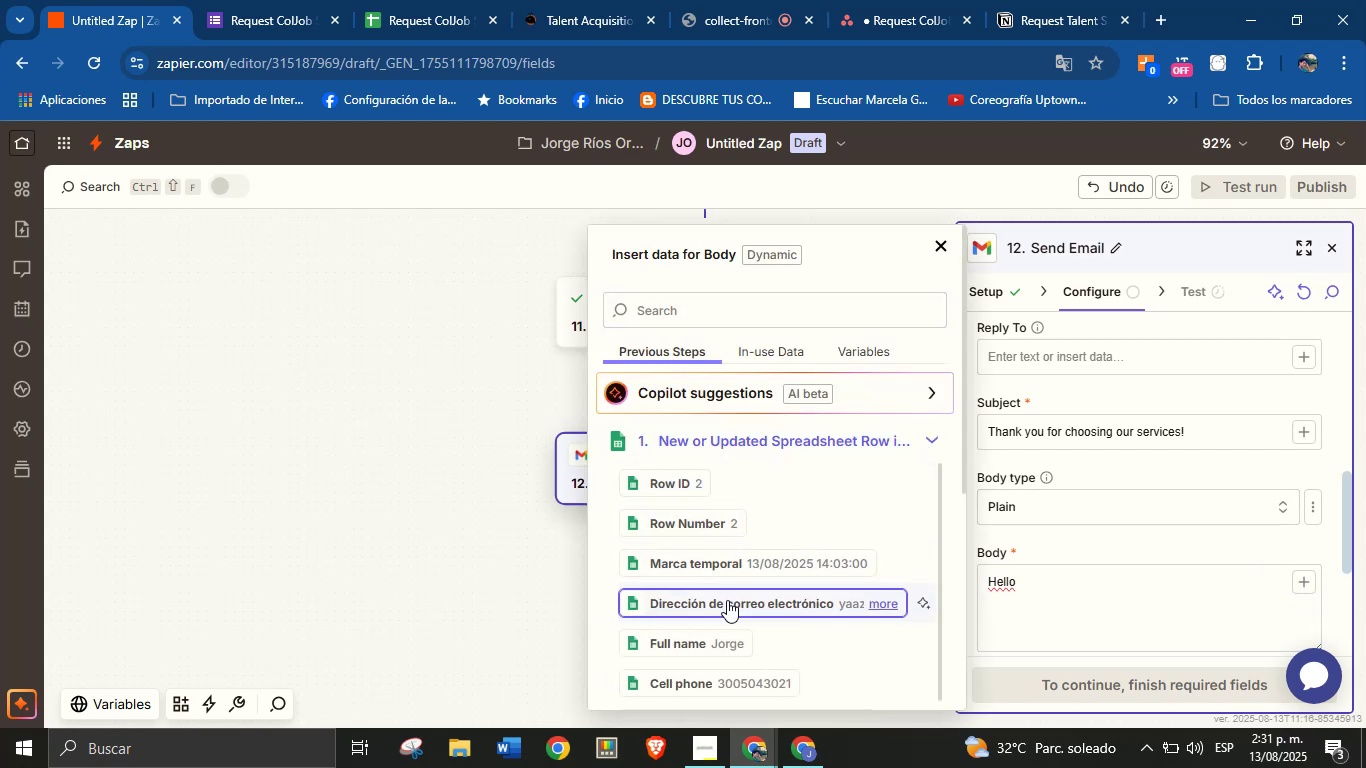 
left_click([729, 645])
 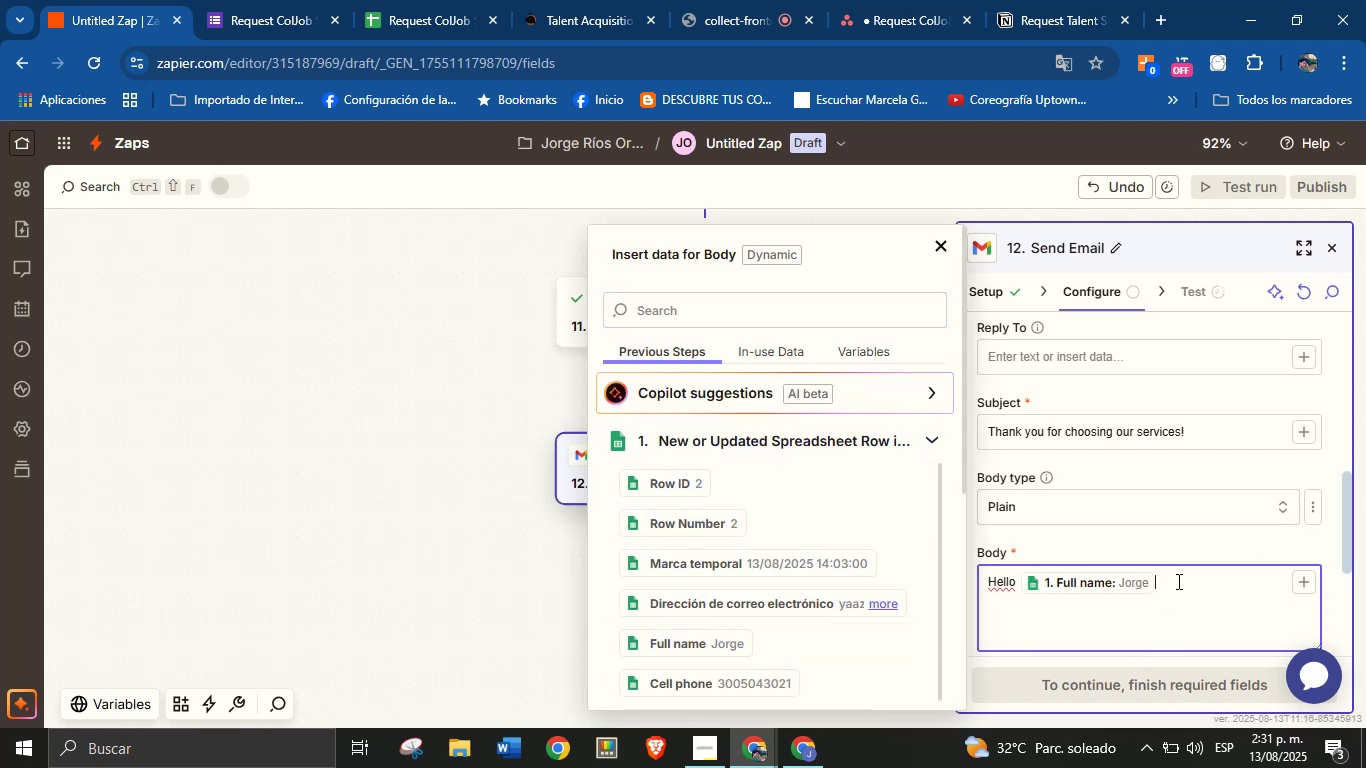 
key(Comma)
 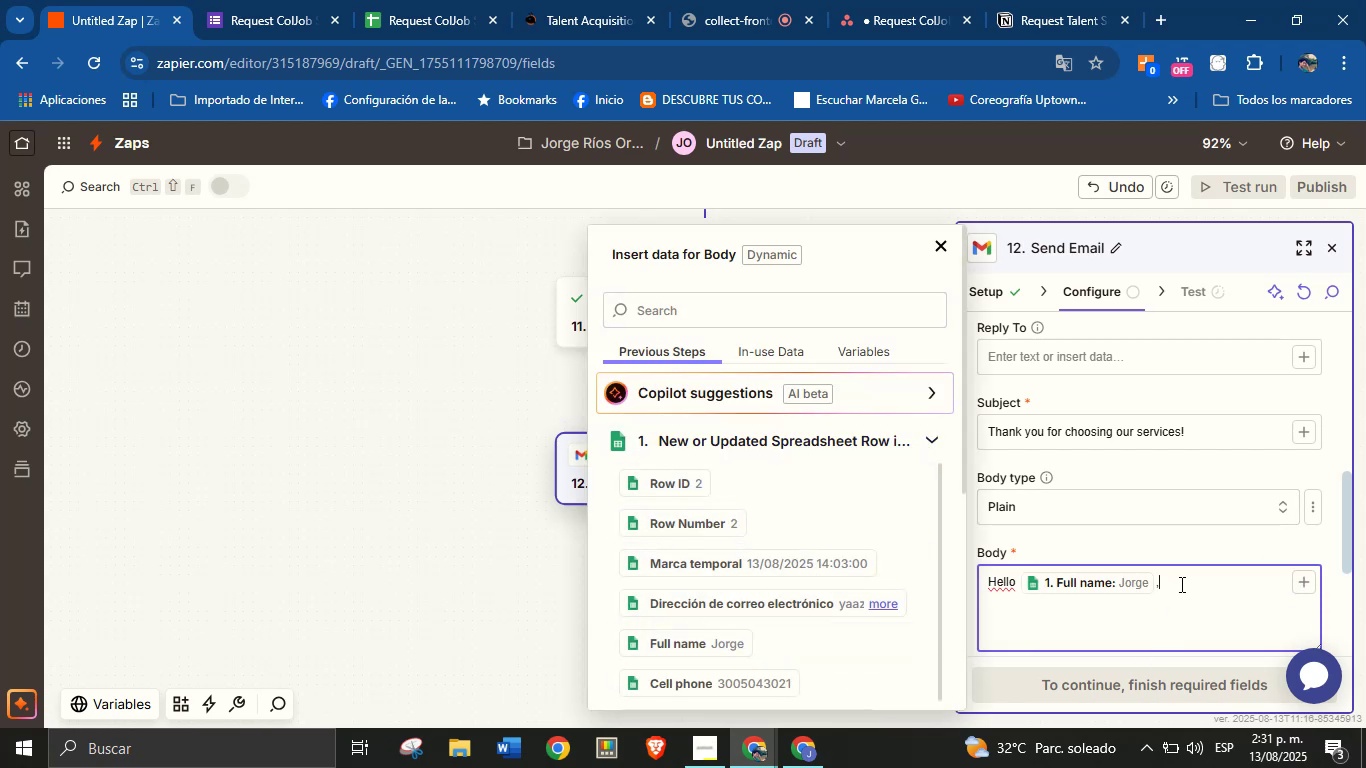 
key(Enter)
 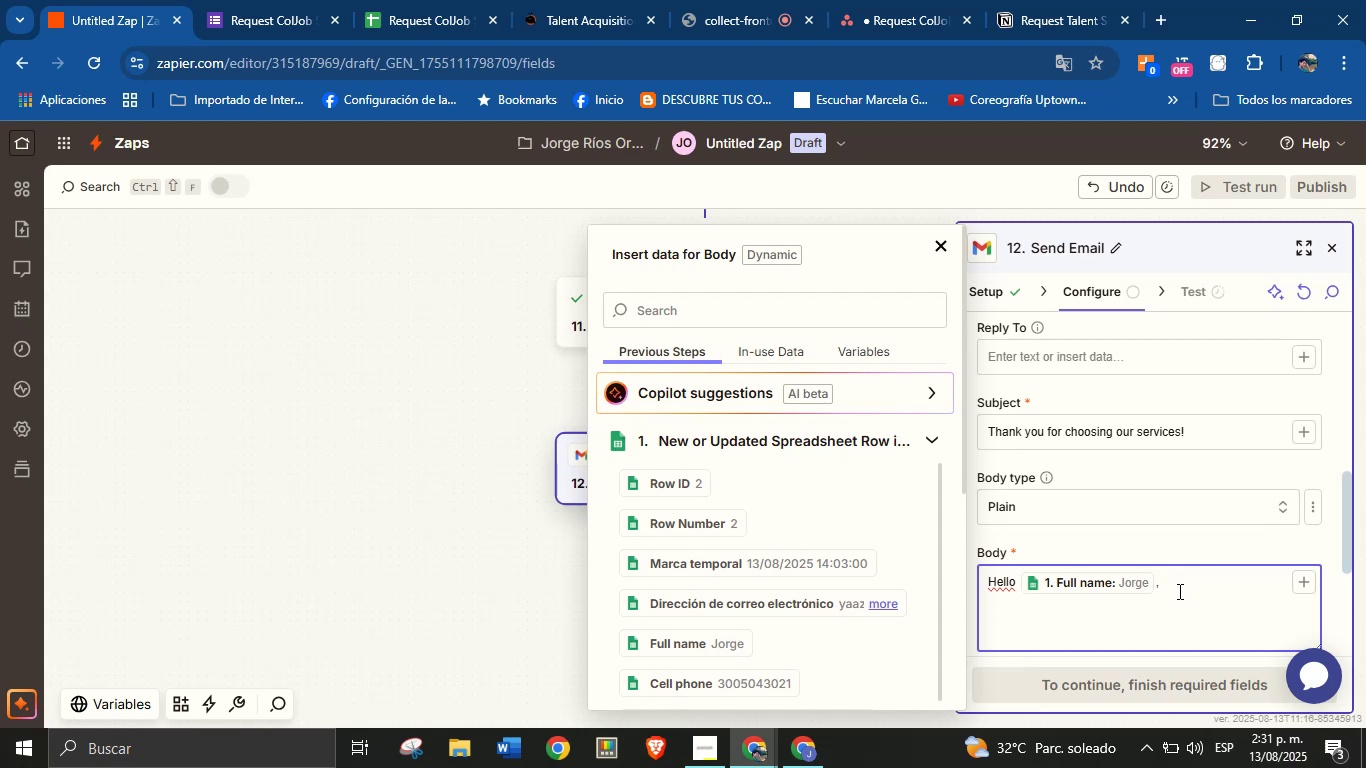 
key(Enter)
 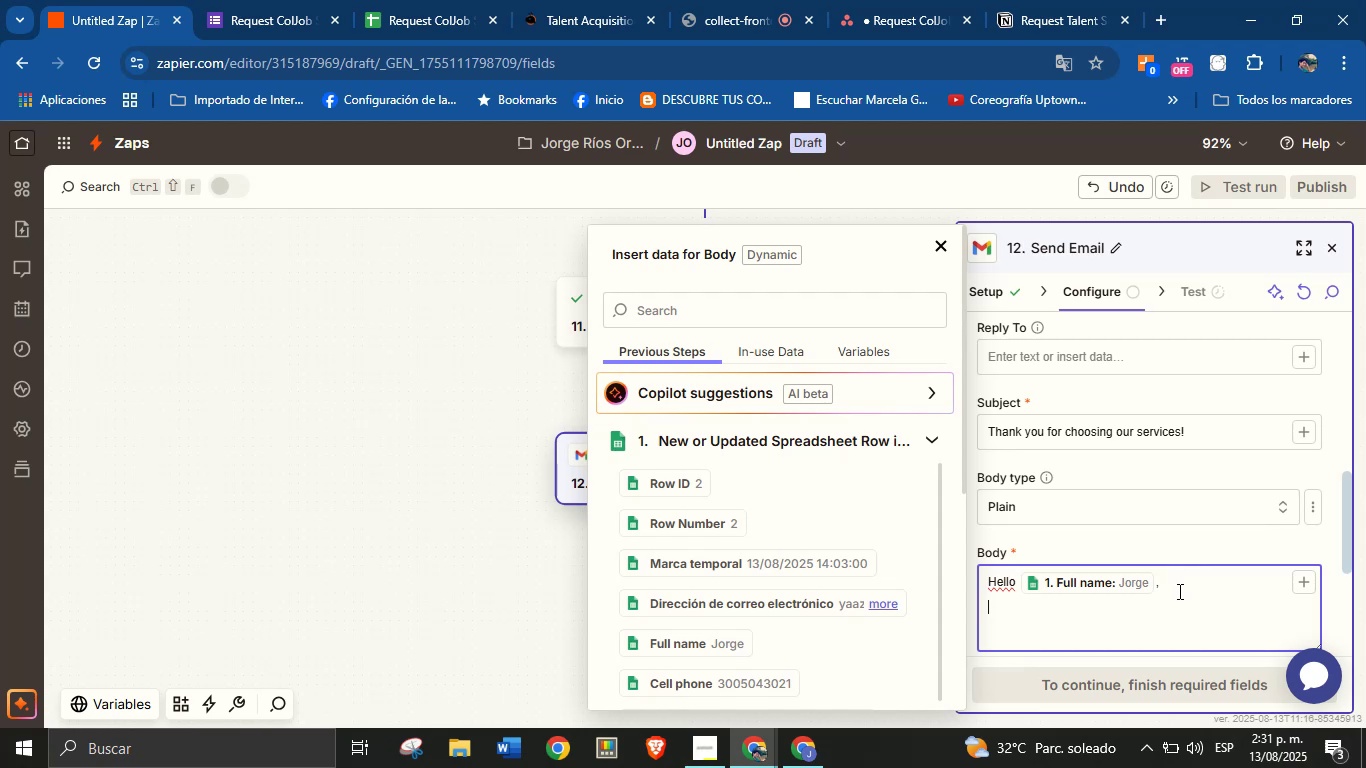 
type(Thank you )
 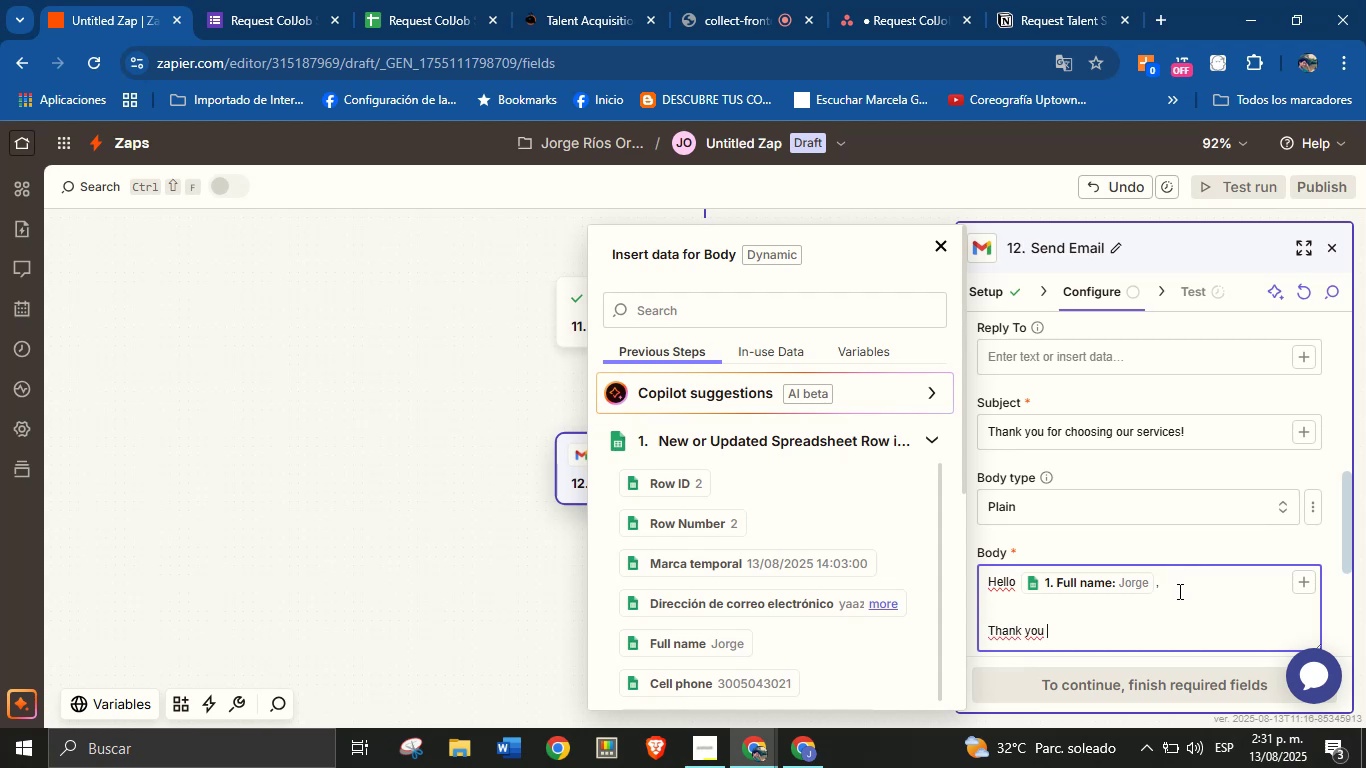 
wait(5.16)
 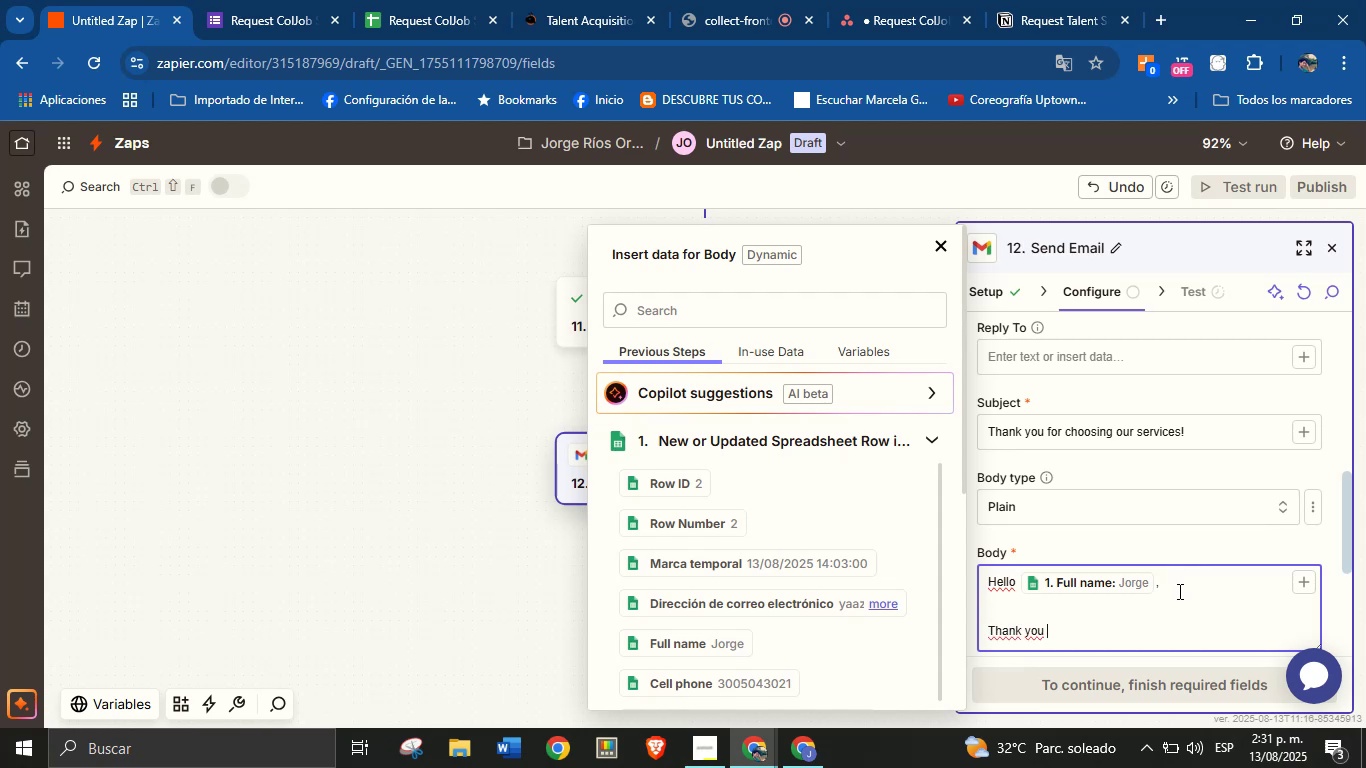 
type(for requesting our services! We truly appreciate the trust you[ve placesd in us.)
 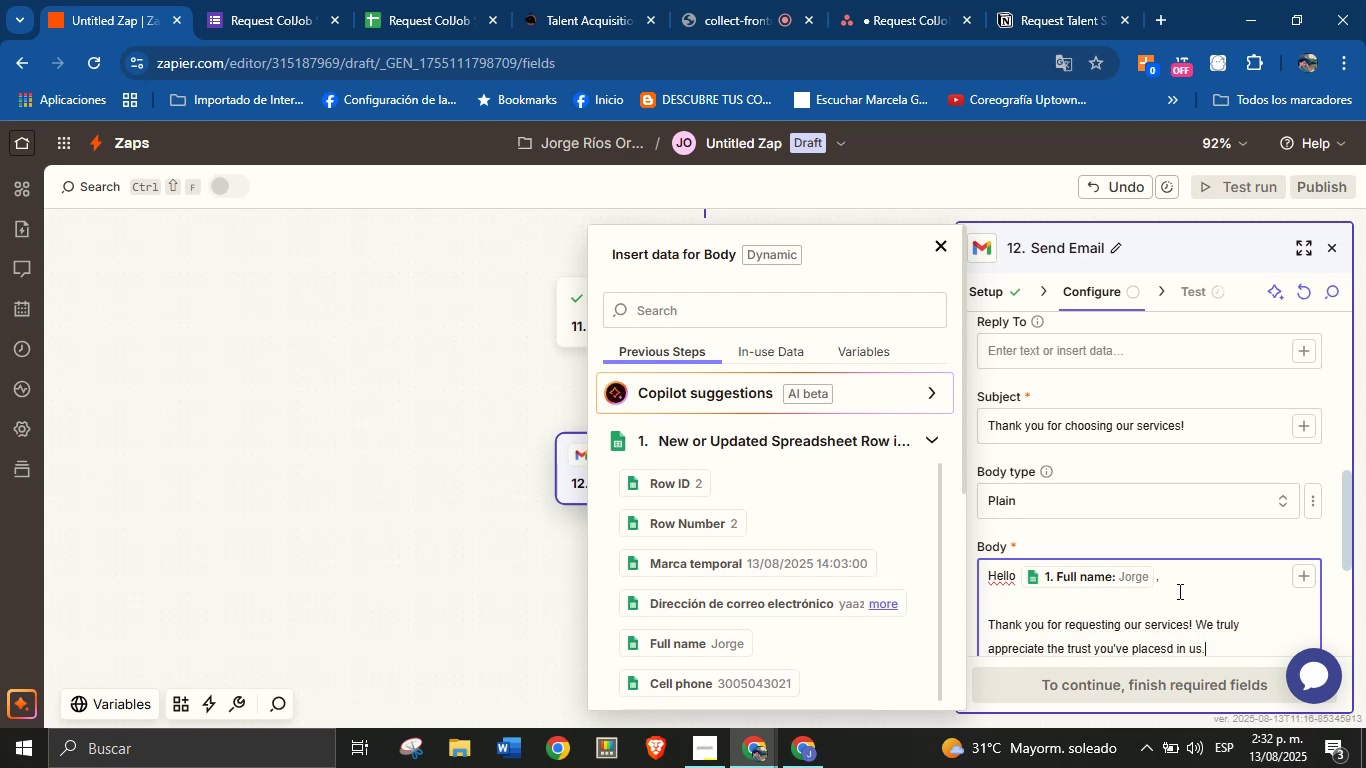 
key(Enter)
 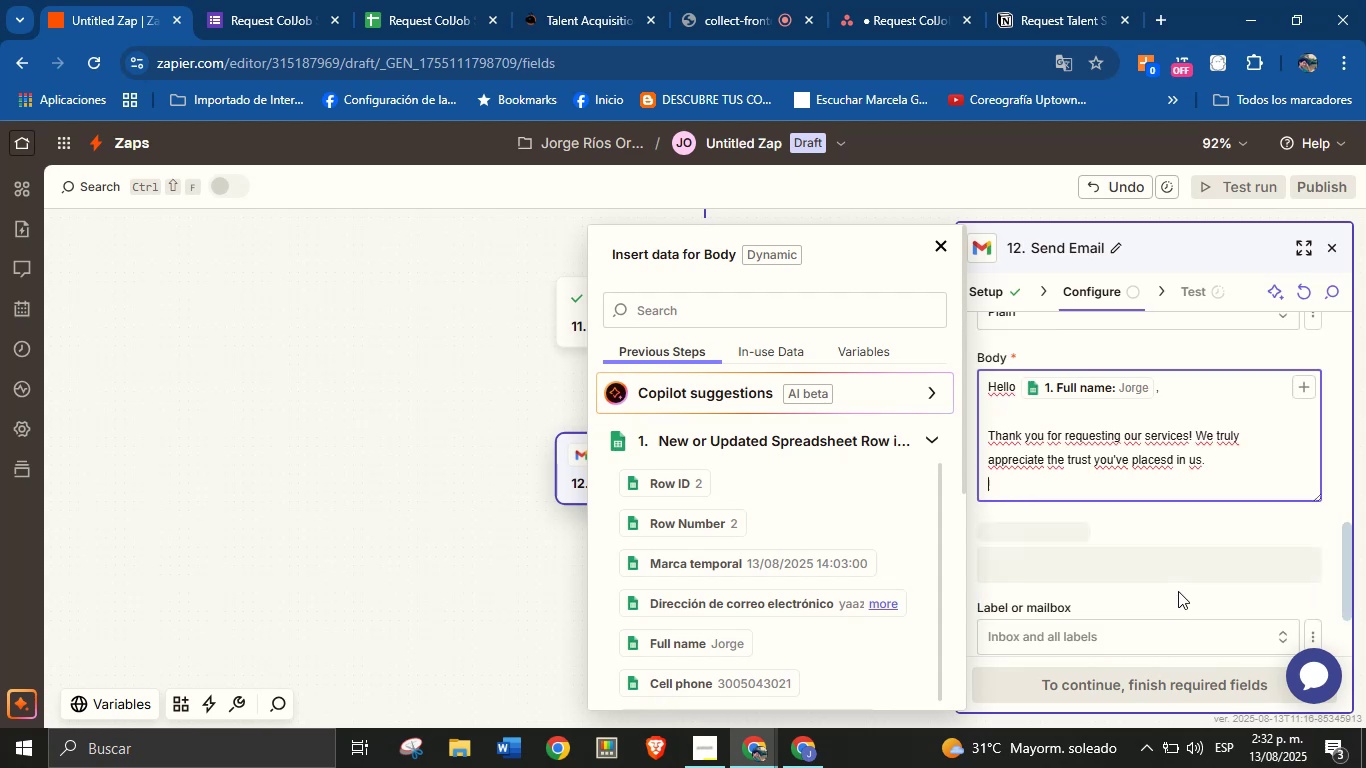 
key(Enter)
 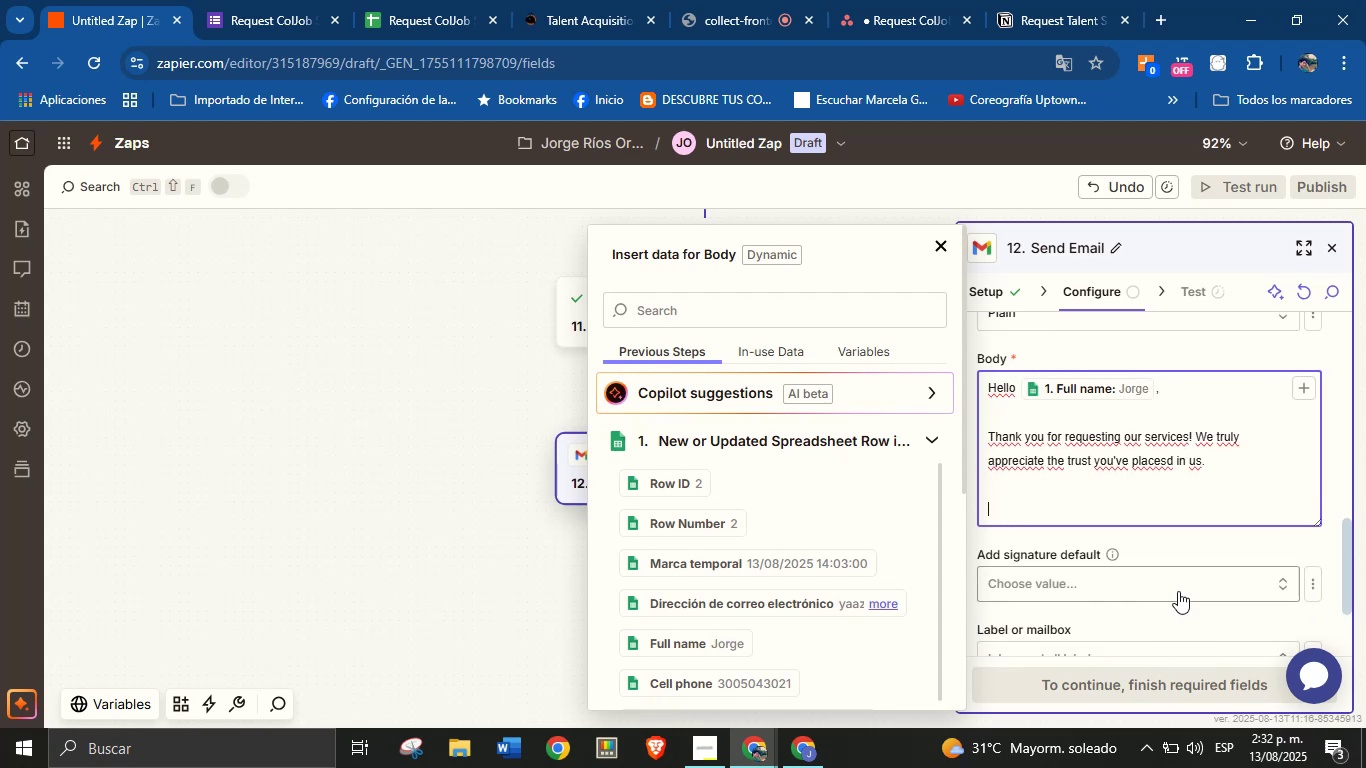 
type(Ti)
key(Backspace)
type(his is a friendly reminder abou)
 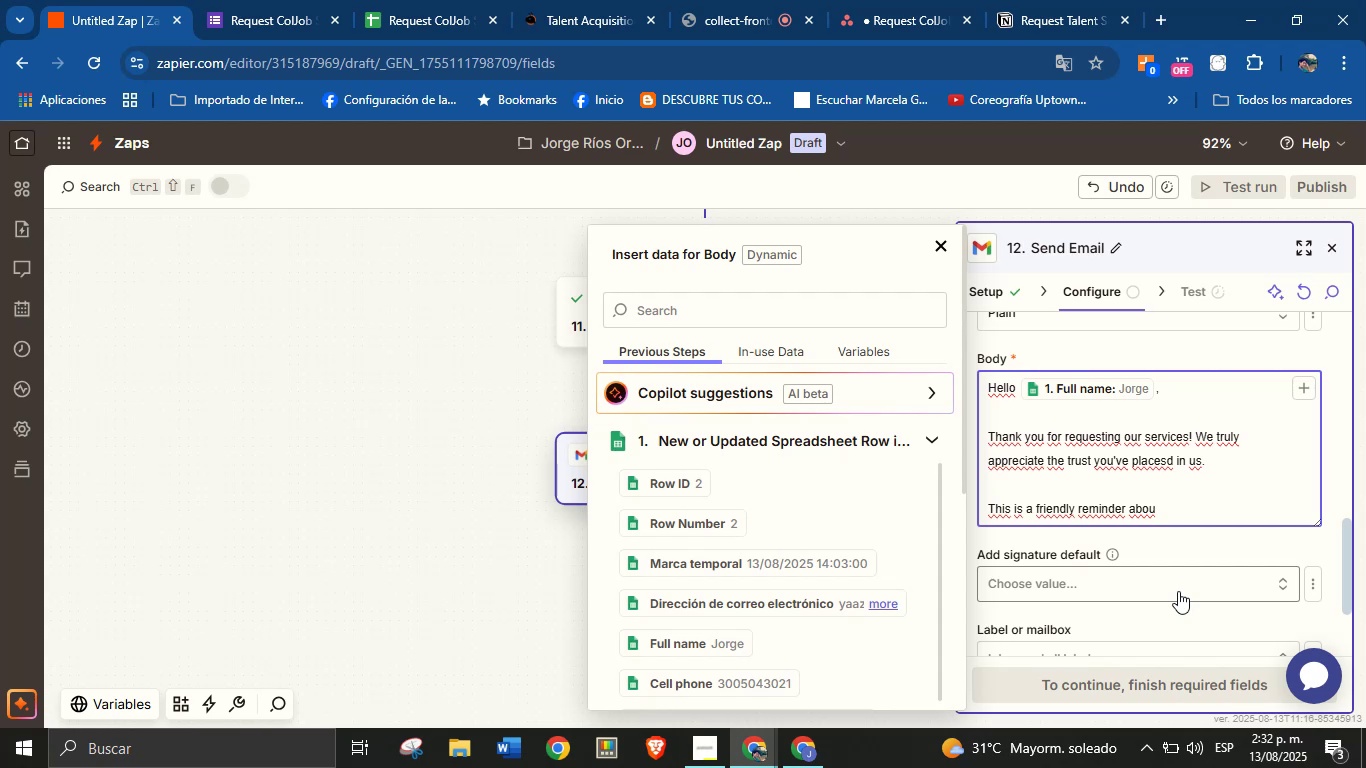 
wait(5.82)
 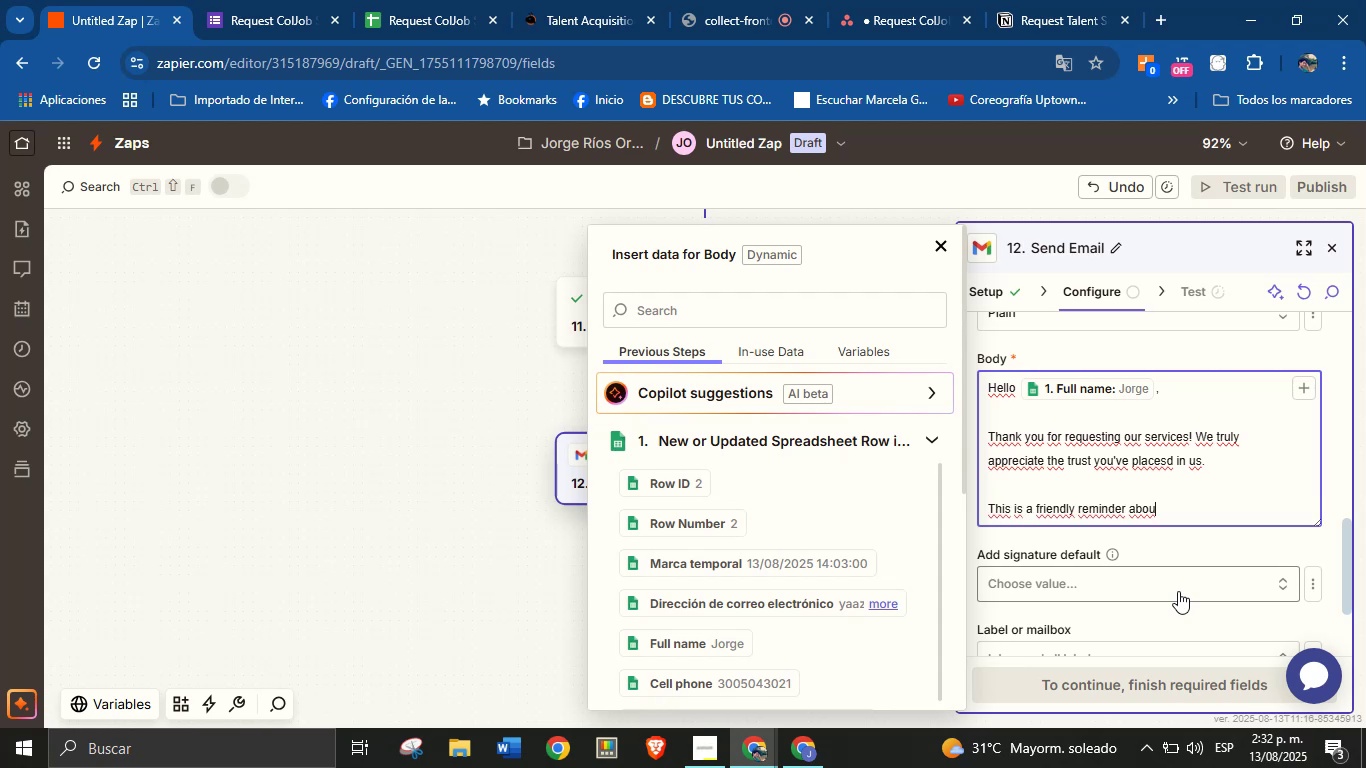 
type(t our upcoming meeting>)
 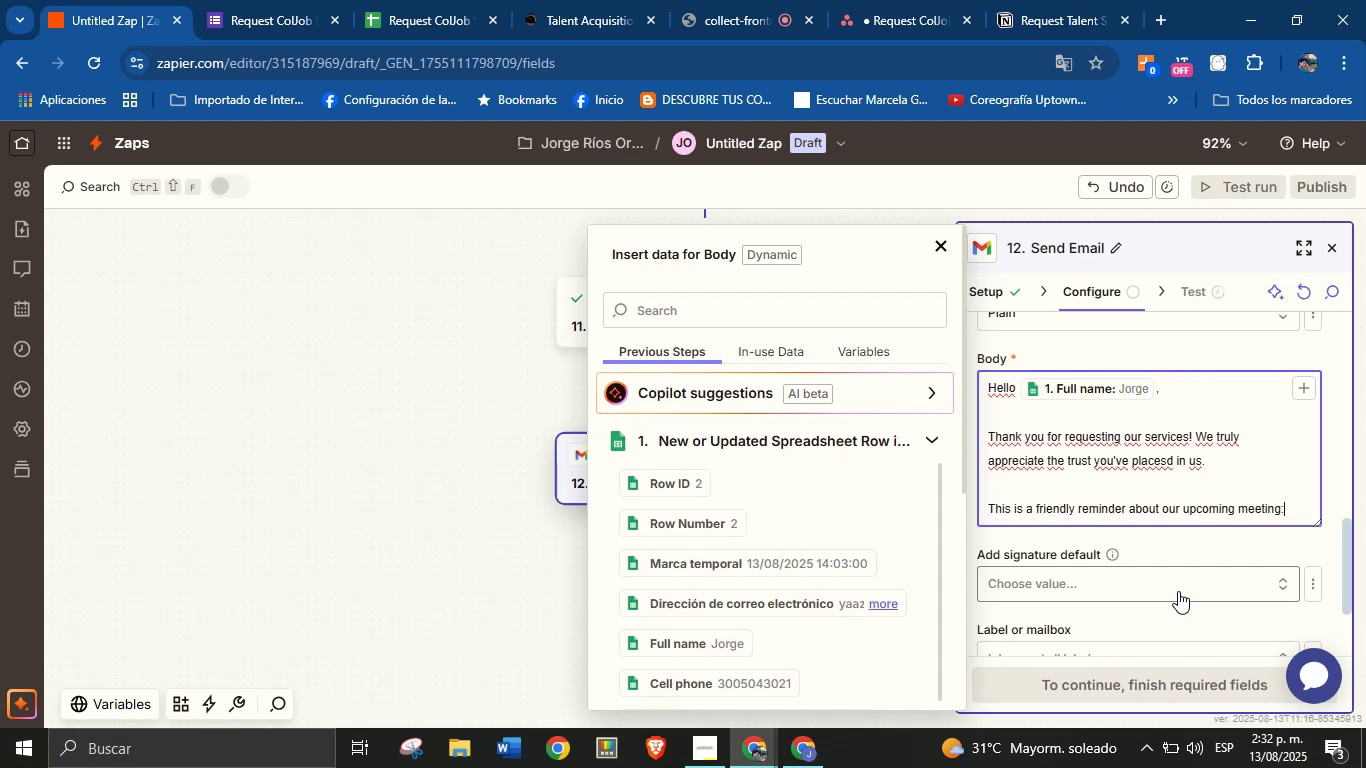 
 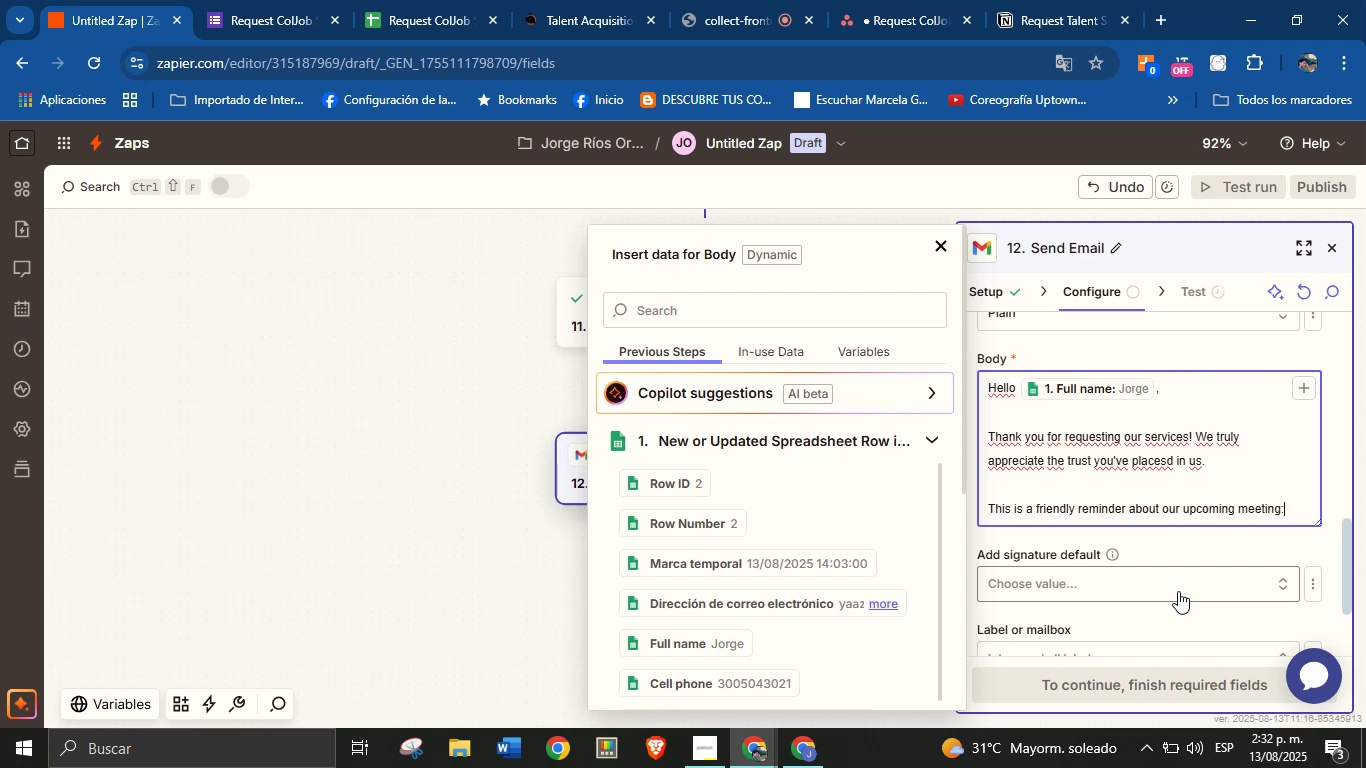 
key(Enter)
 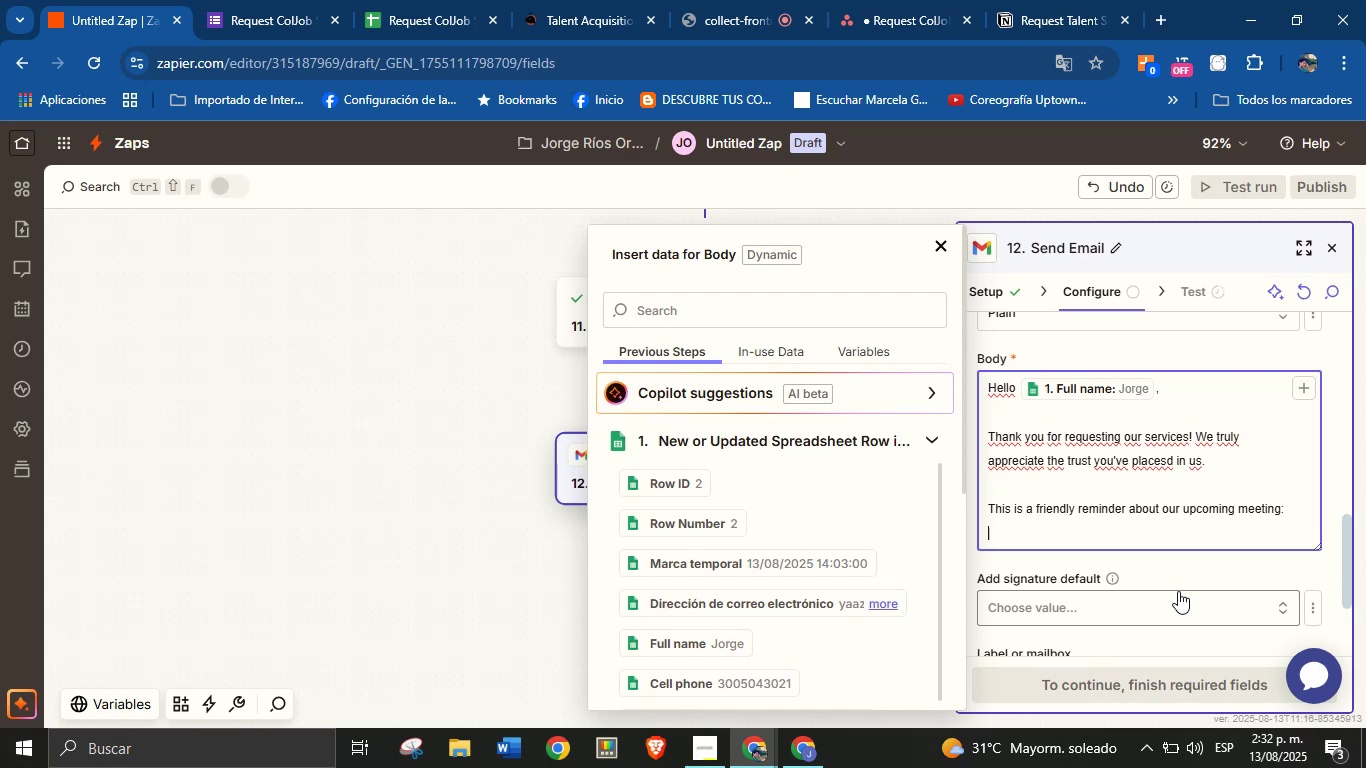 
type(Date ^ Time> )
 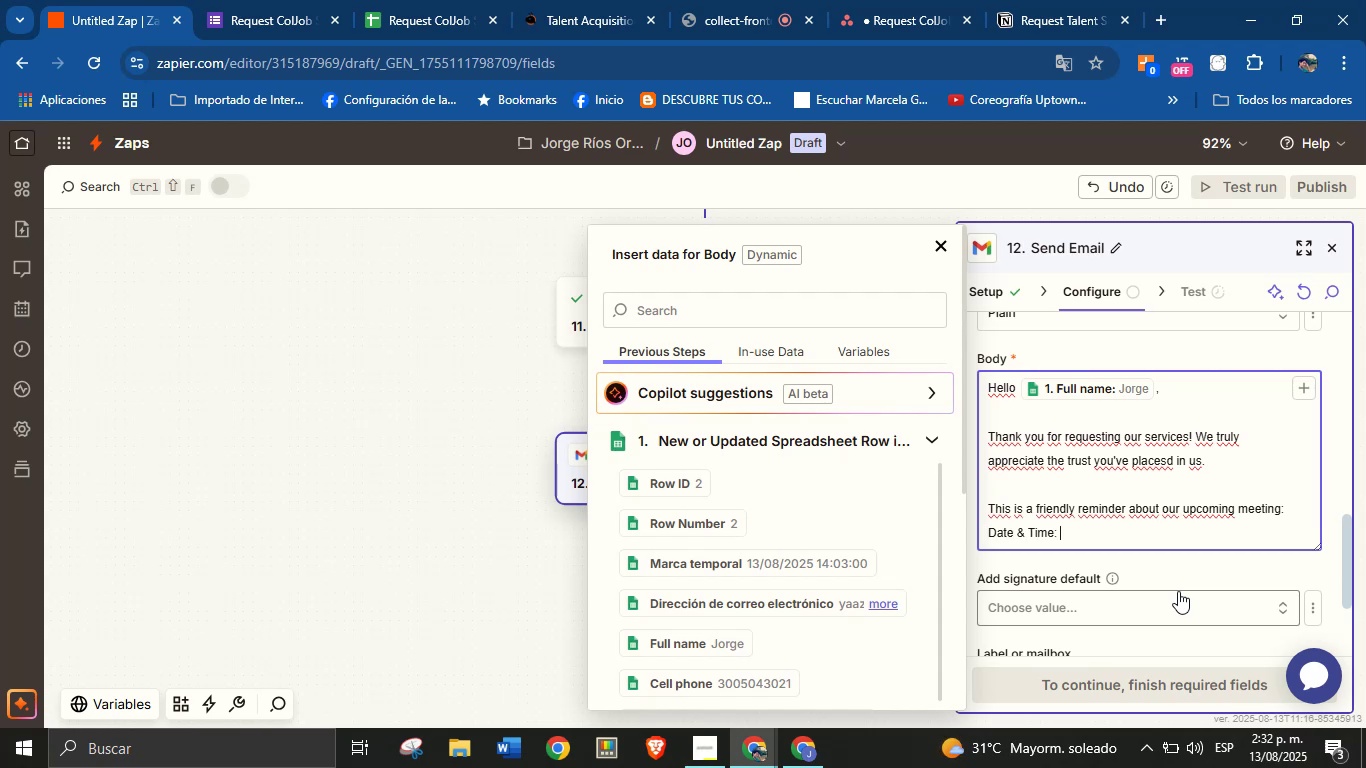 
scroll: coordinate [866, 548], scroll_direction: down, amount: 4.0
 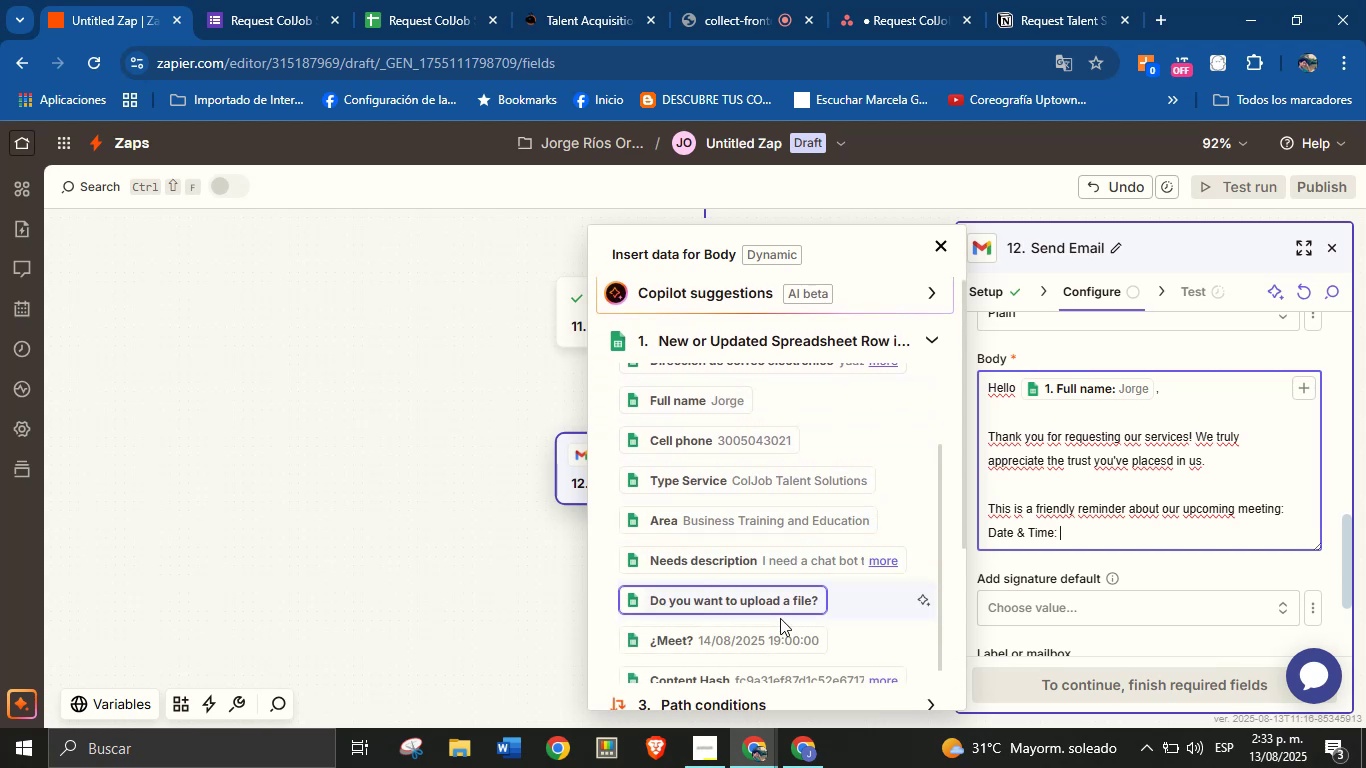 
left_click([773, 635])
 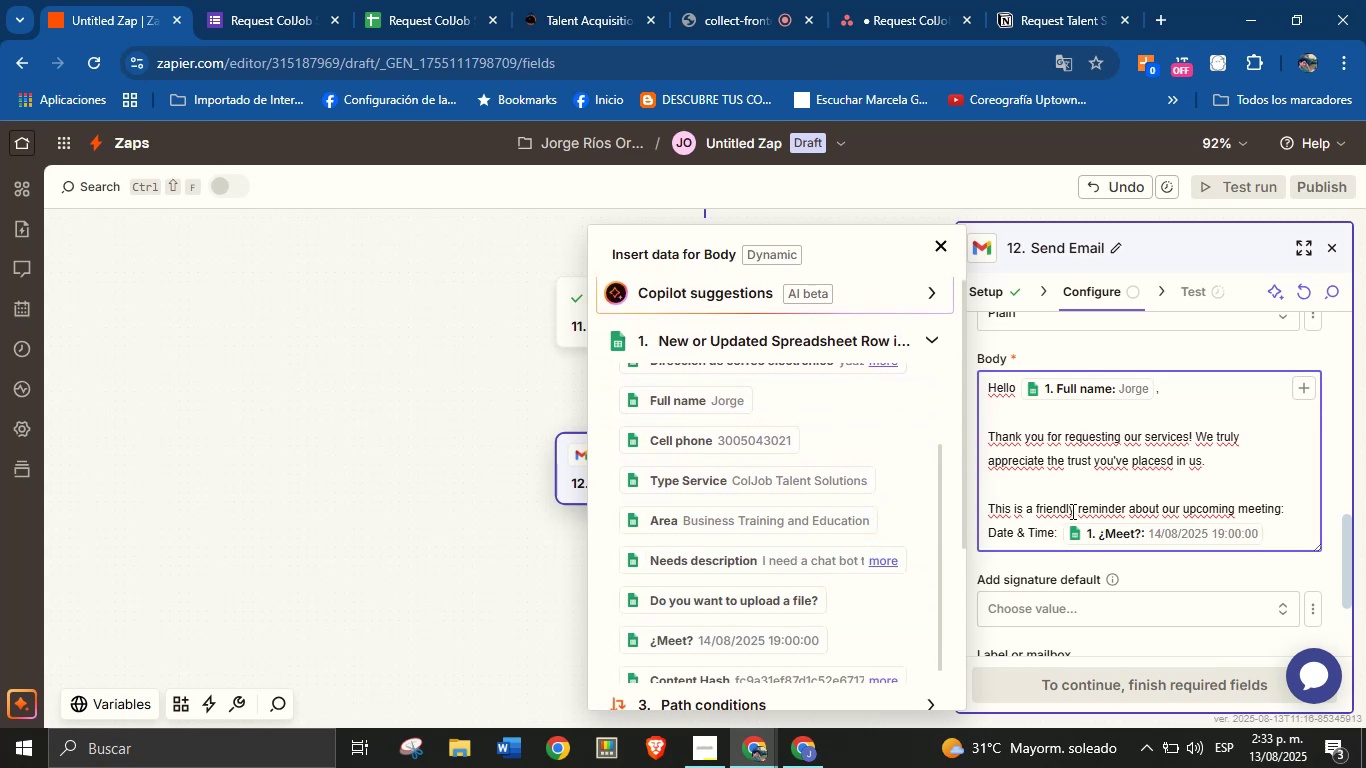 
left_click([1109, 535])
 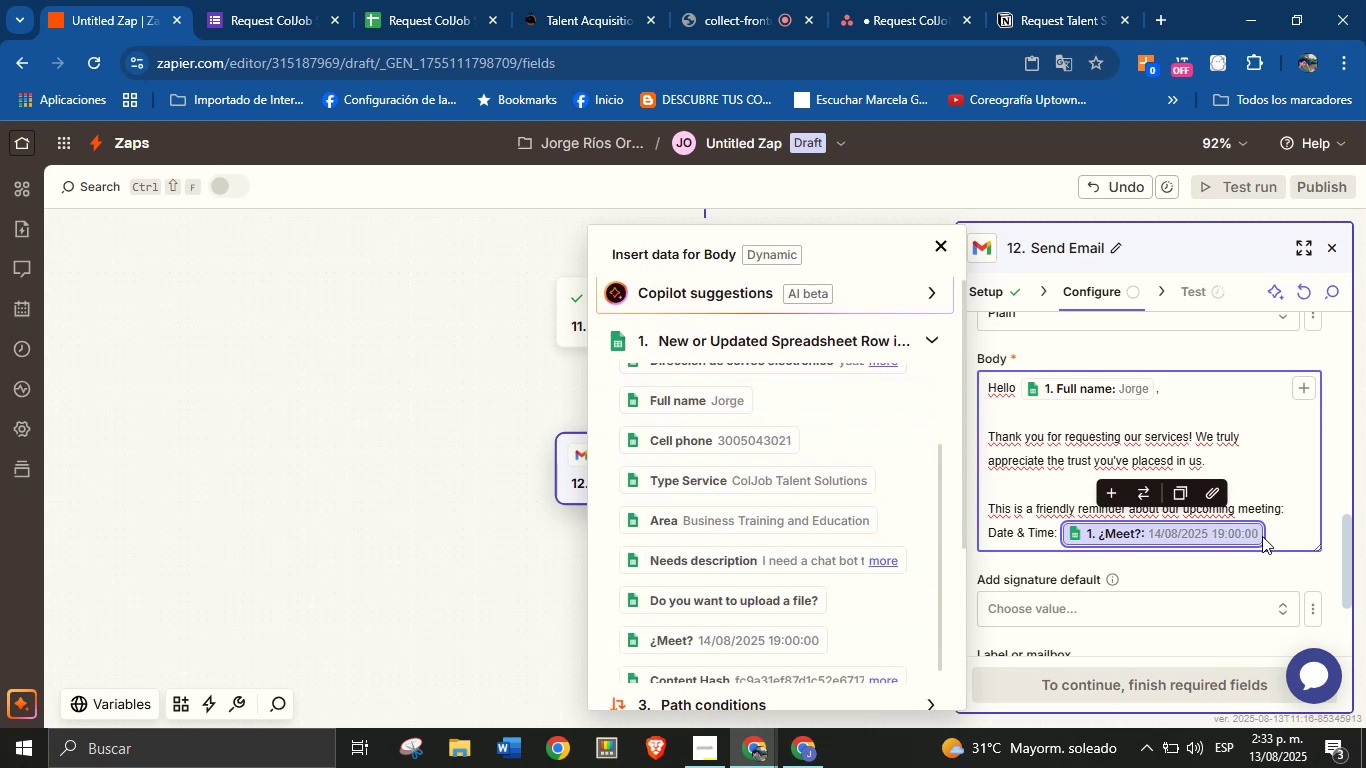 
left_click([1279, 536])
 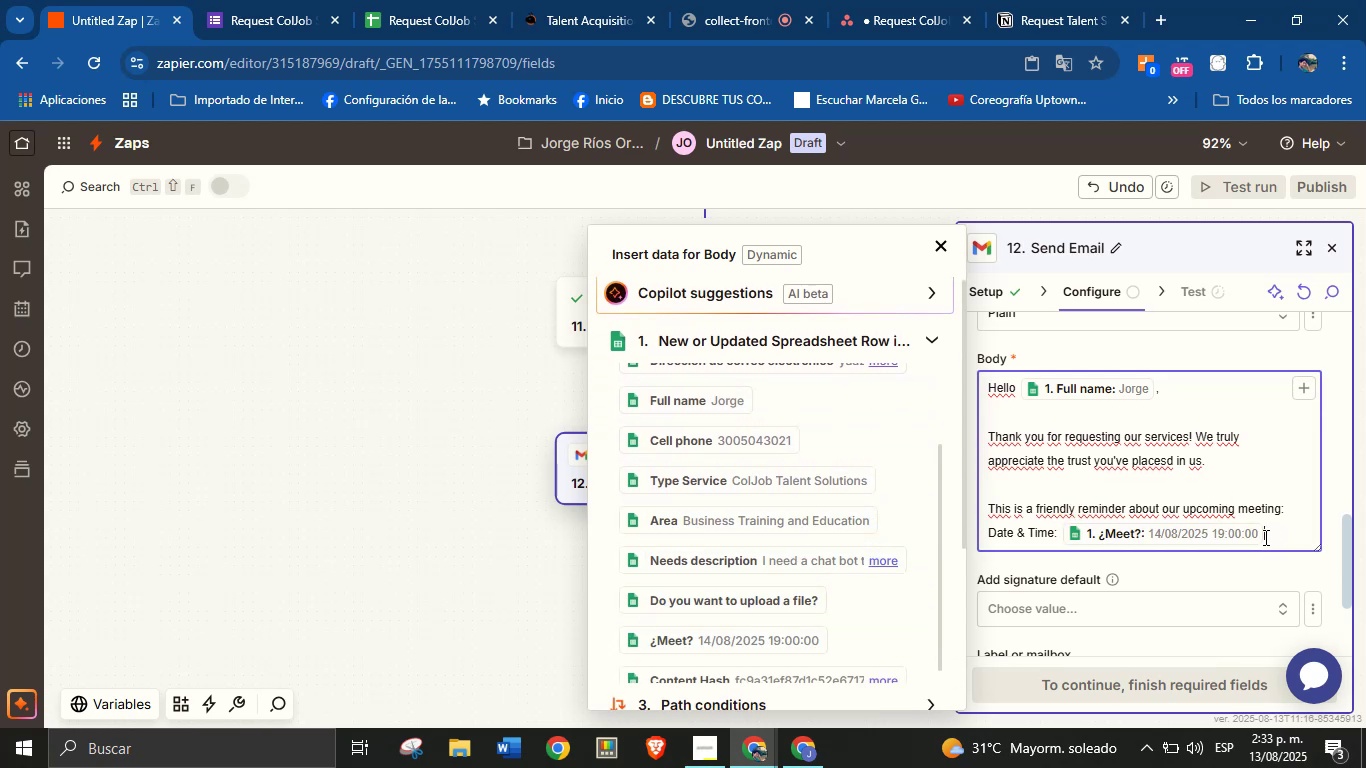 
key(Enter)
 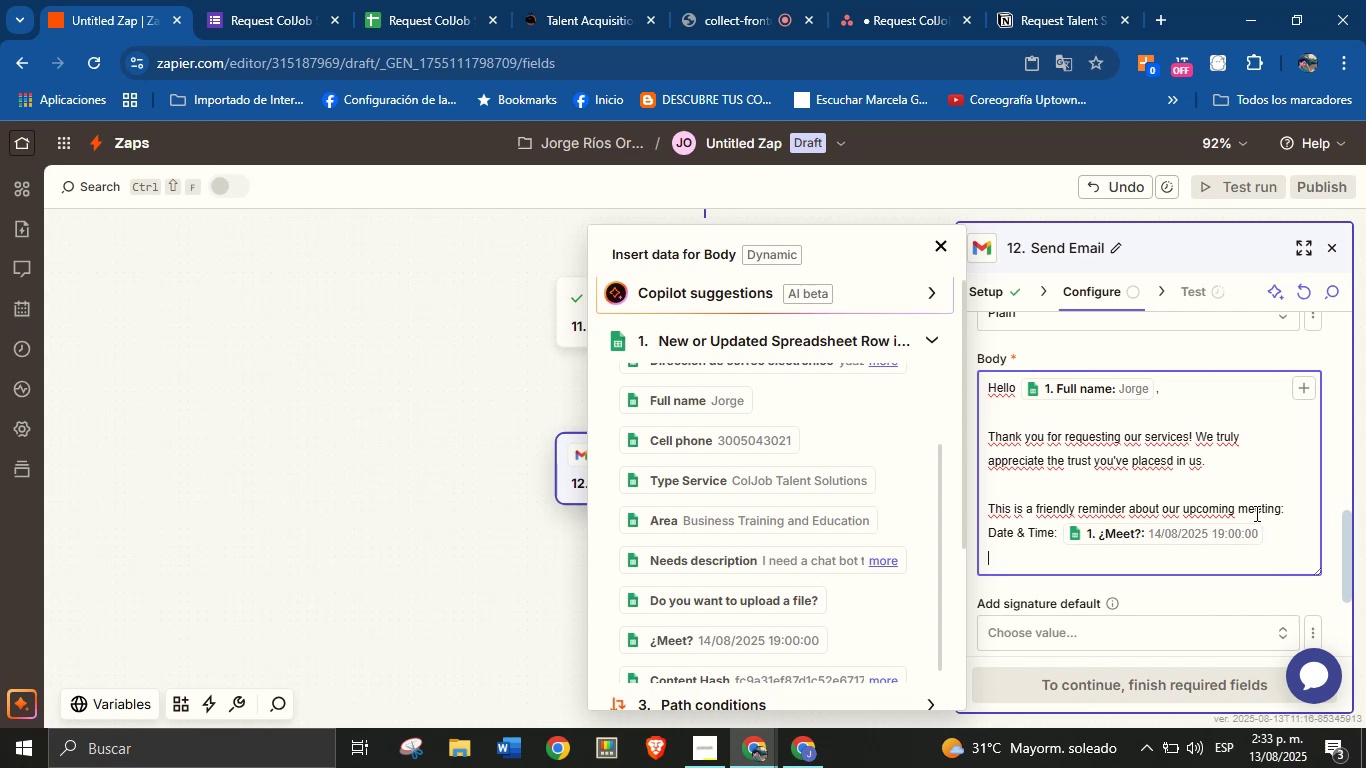 
type(Meei)
key(Backspace)
type(ting link> )
 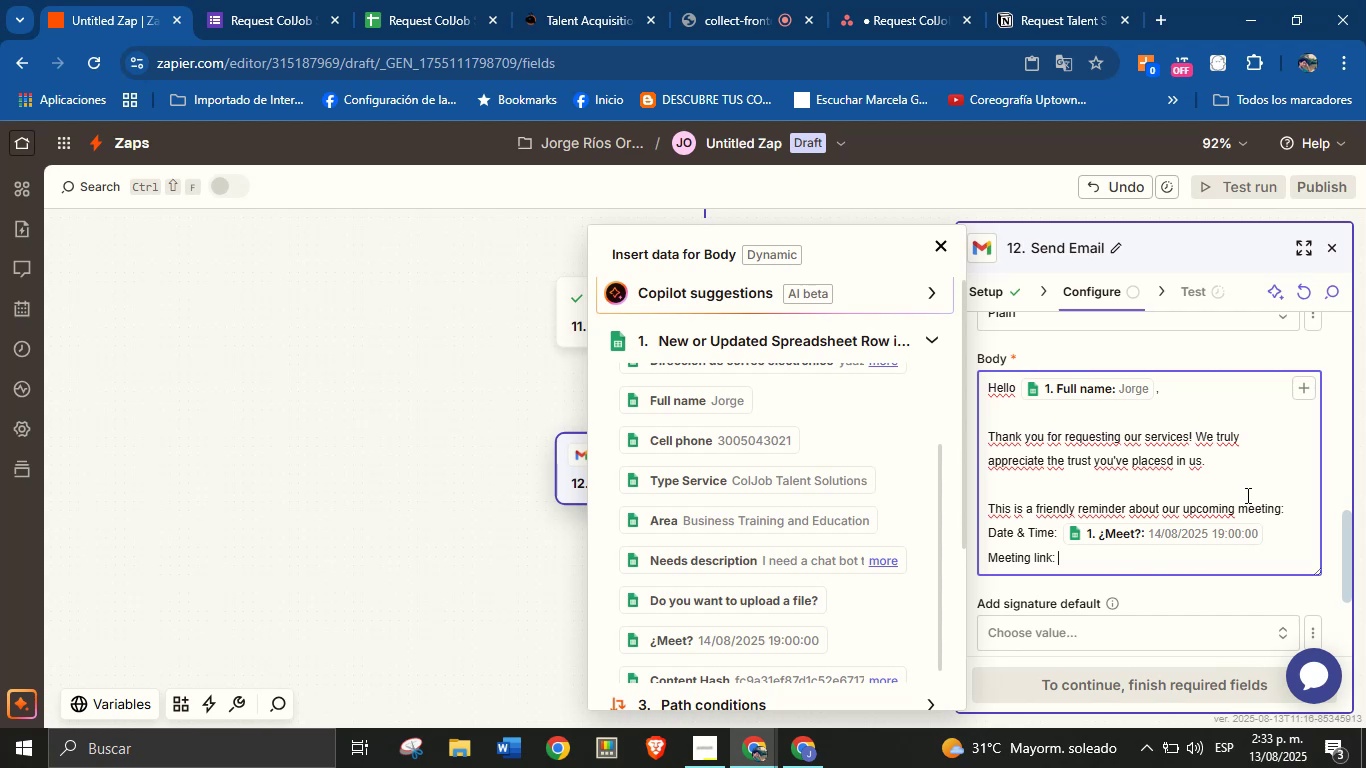 
scroll: coordinate [773, 461], scroll_direction: up, amount: 7.0
 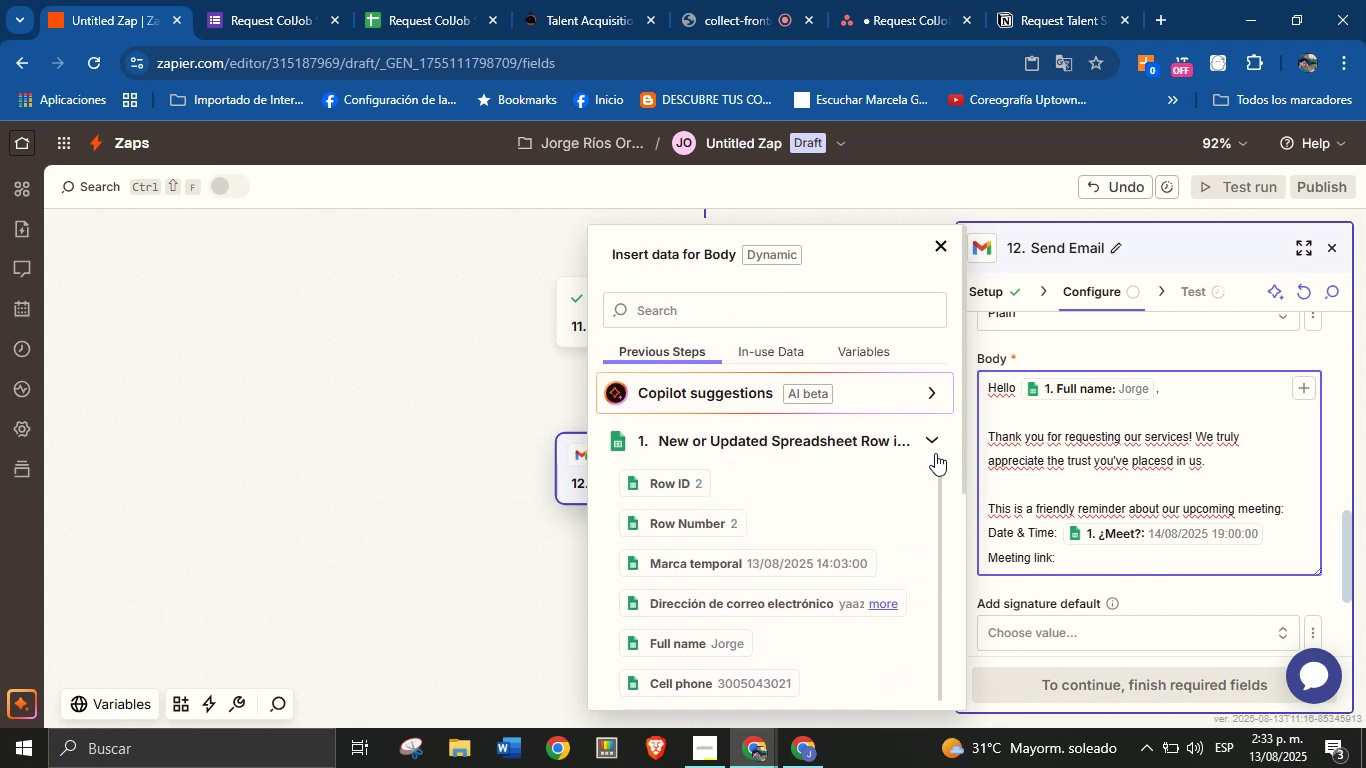 
left_click([933, 438])
 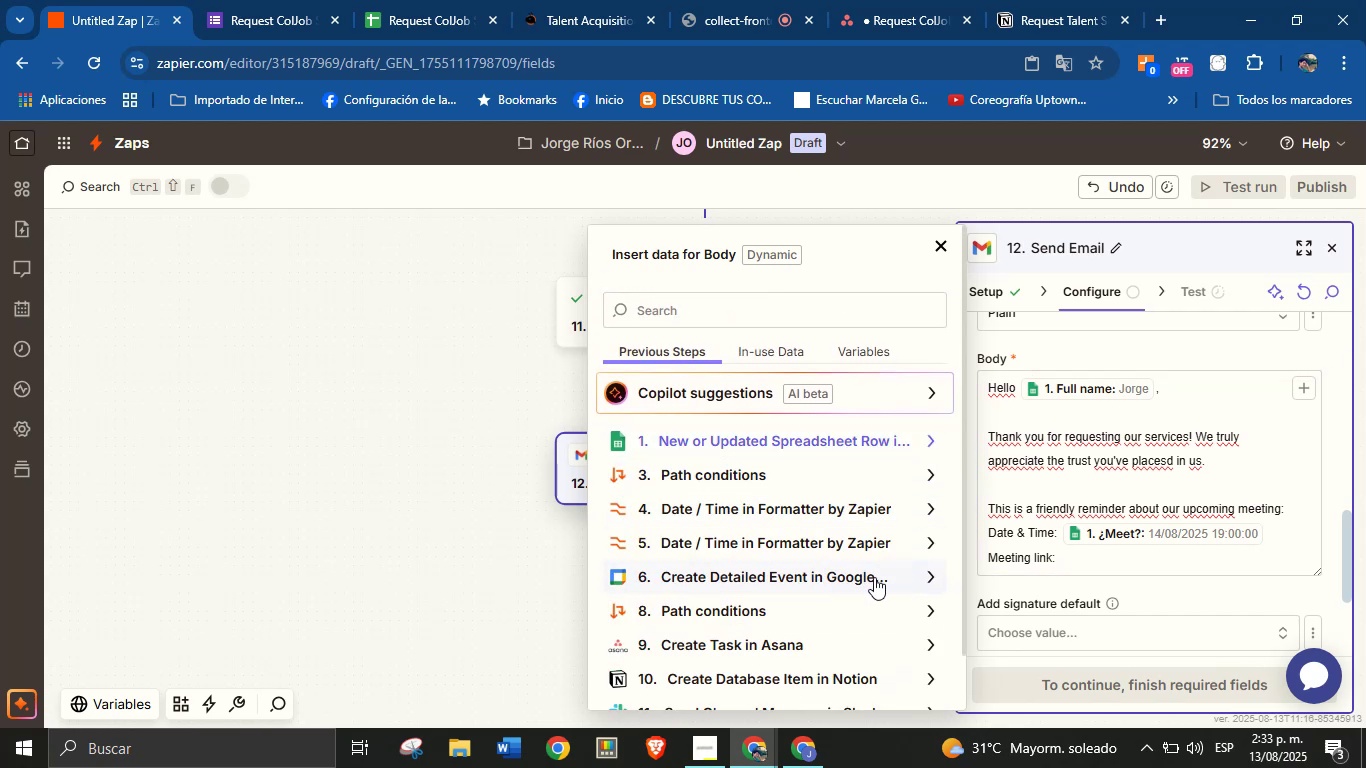 
left_click([925, 575])
 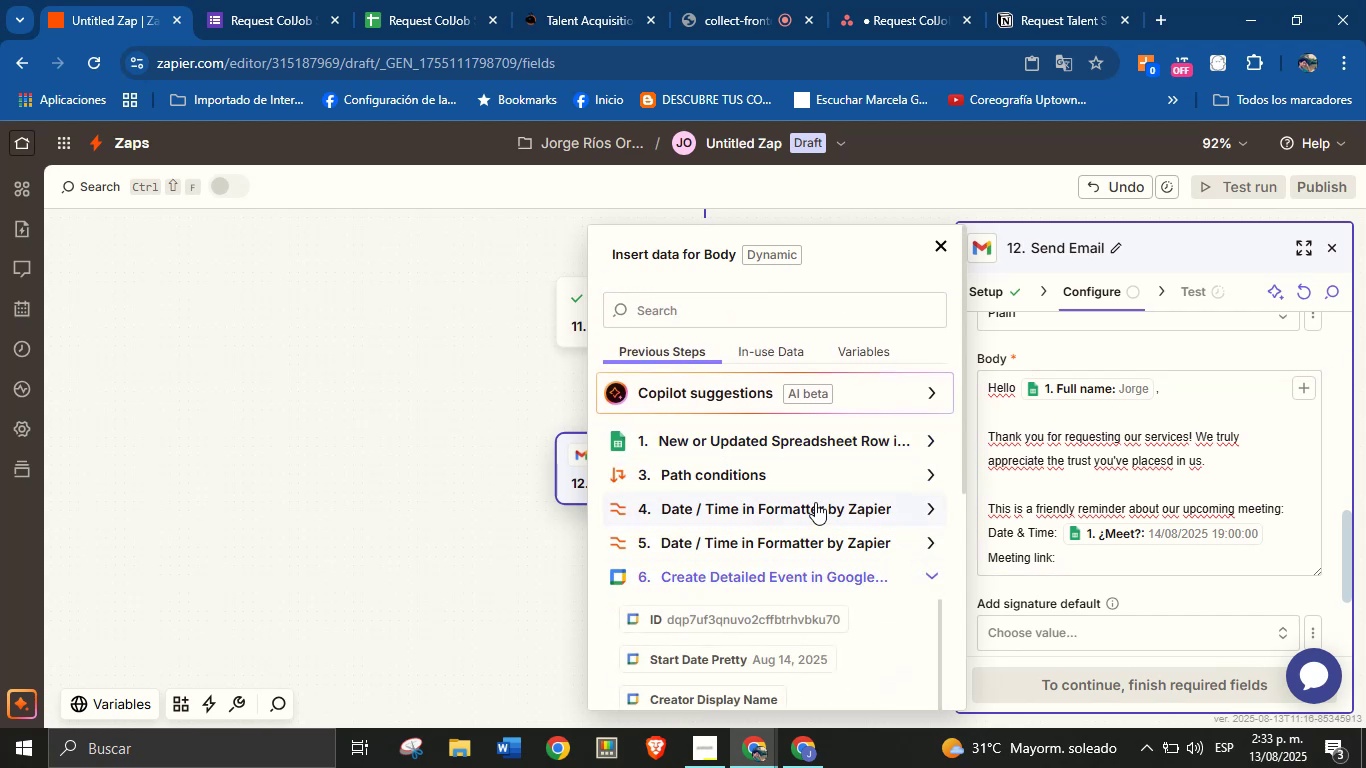 
scroll: coordinate [816, 497], scroll_direction: down, amount: 2.0
 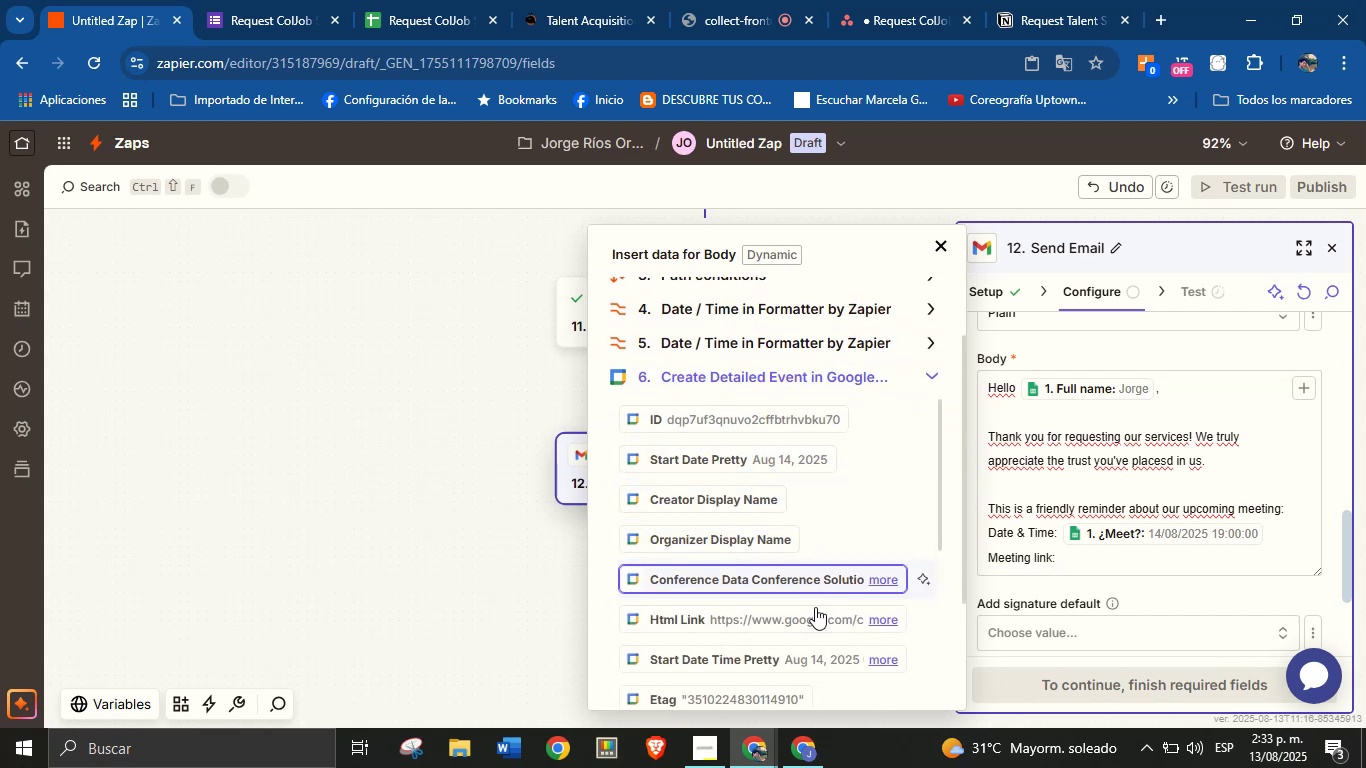 
scroll: coordinate [823, 509], scroll_direction: up, amount: 2.0
 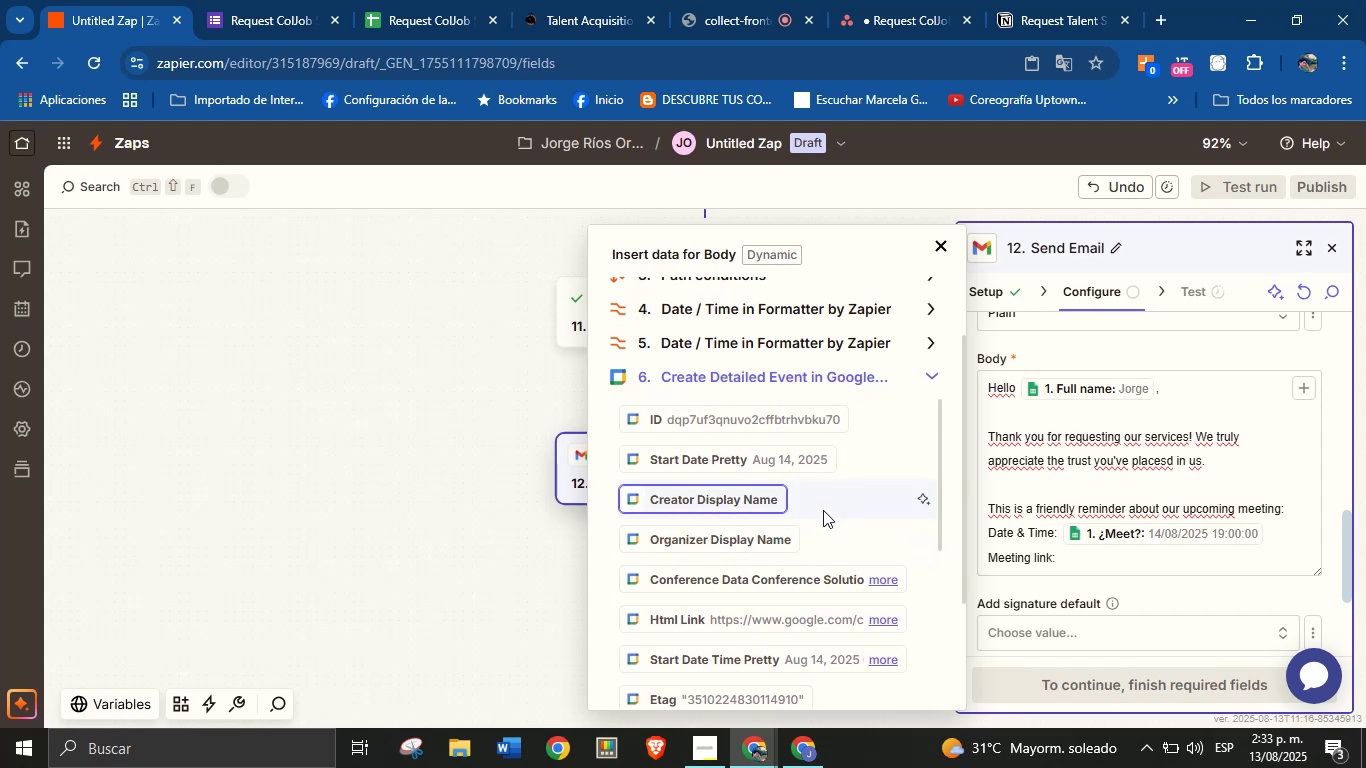 
scroll: coordinate [797, 556], scroll_direction: down, amount: 17.0
 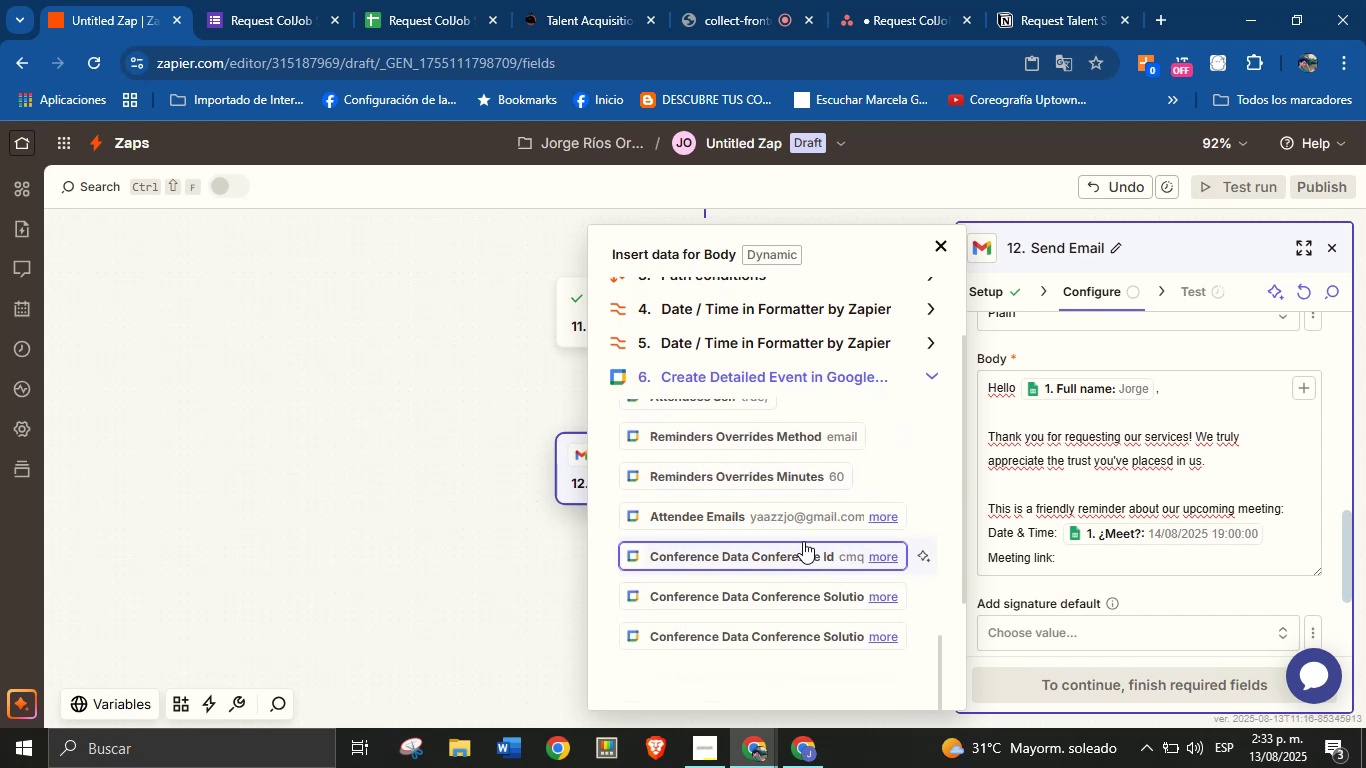 
scroll: coordinate [818, 537], scroll_direction: down, amount: 8.0
 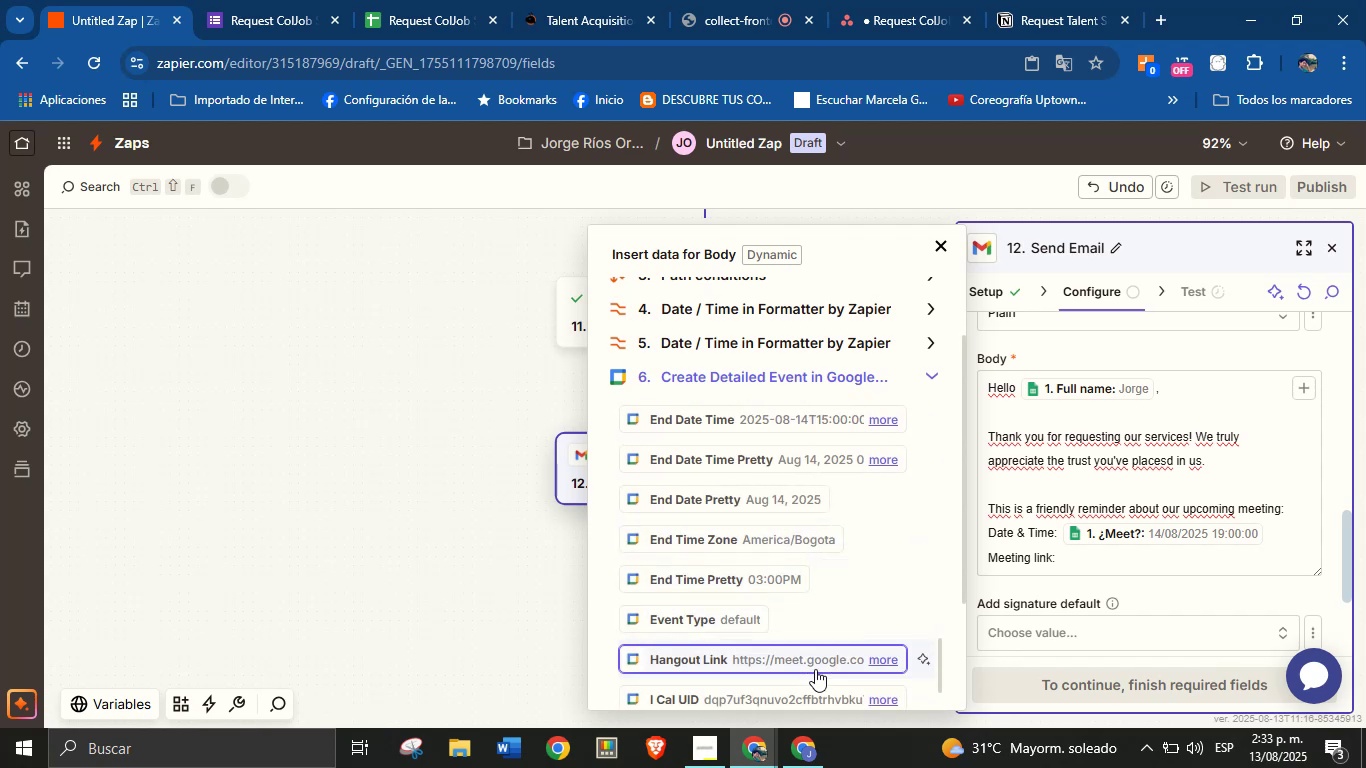 
left_click([815, 661])
 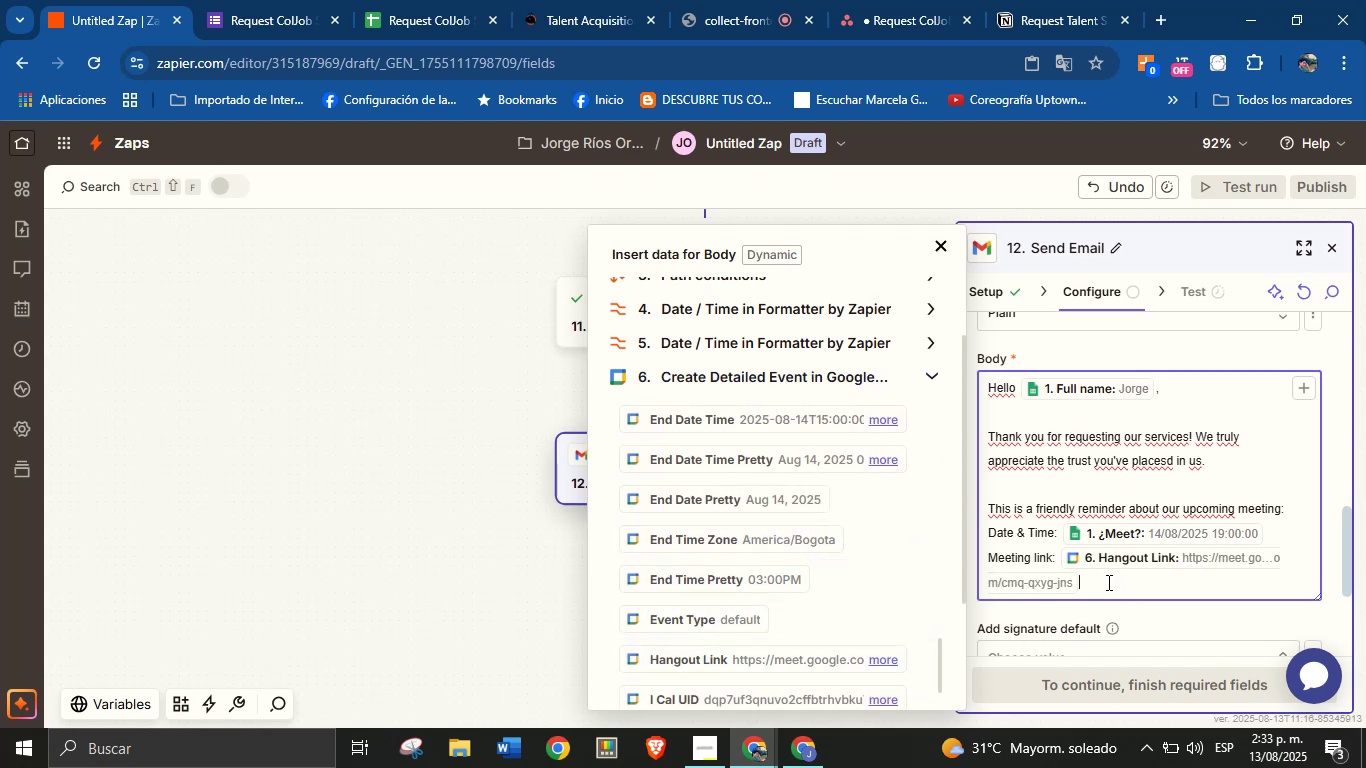 
key(Enter)
 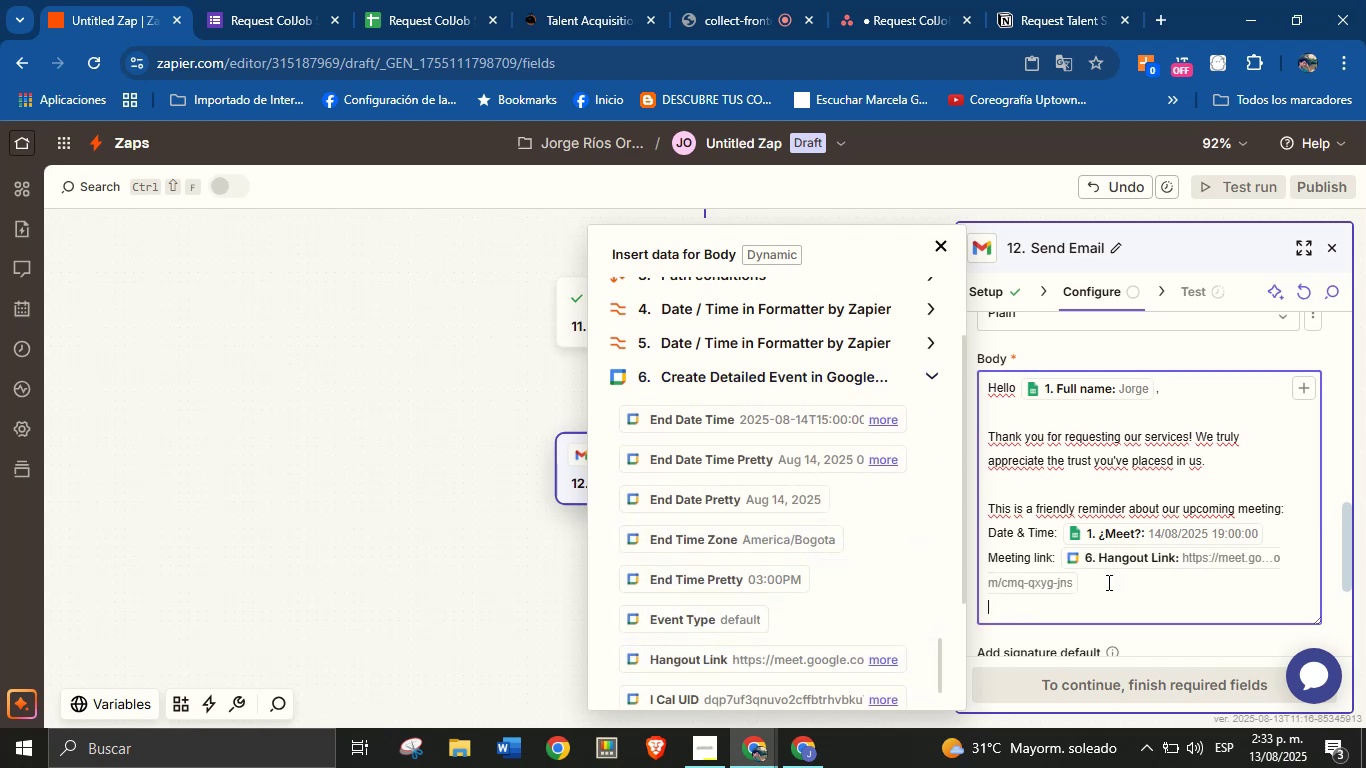 
key(Enter)
 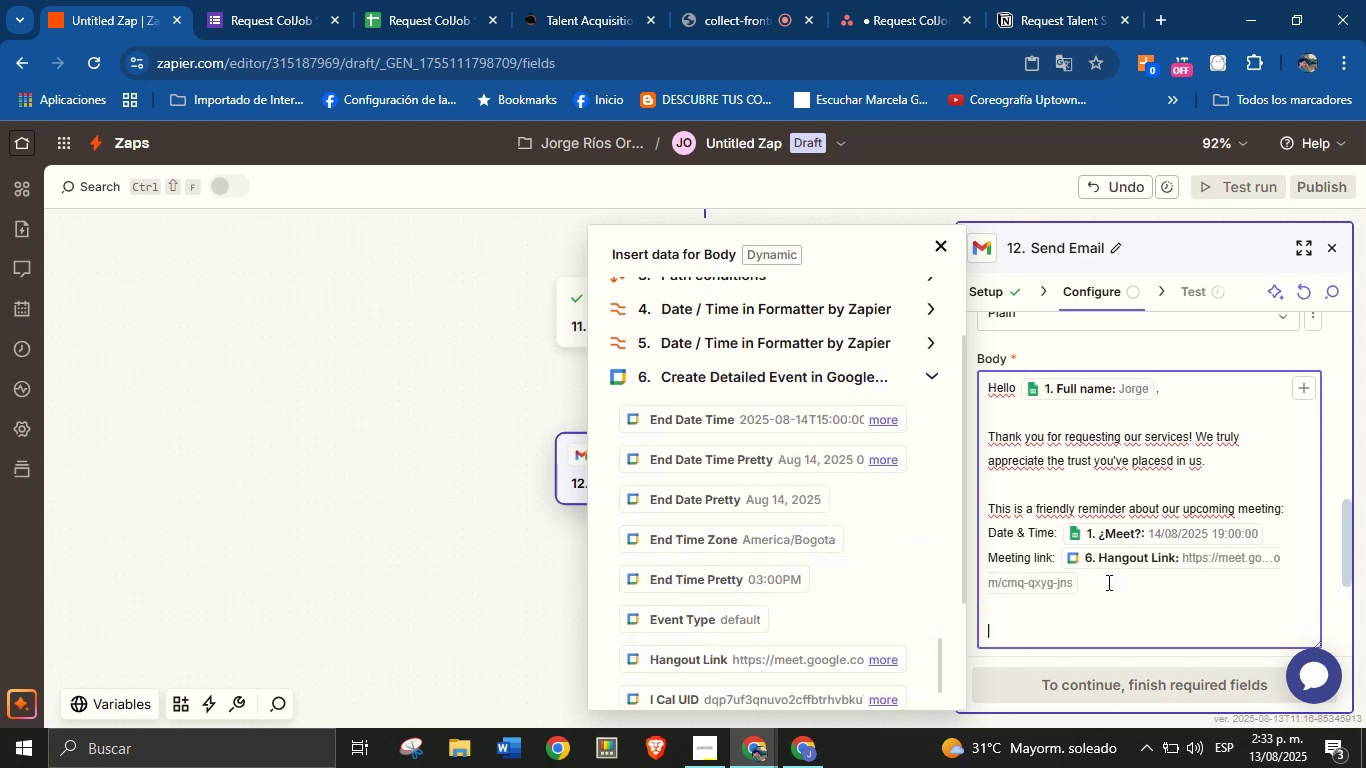 
type(We look forard)
key(Backspace)
key(Backspace)
key(Backspace)
type(ward to discussing your needs and fin)
 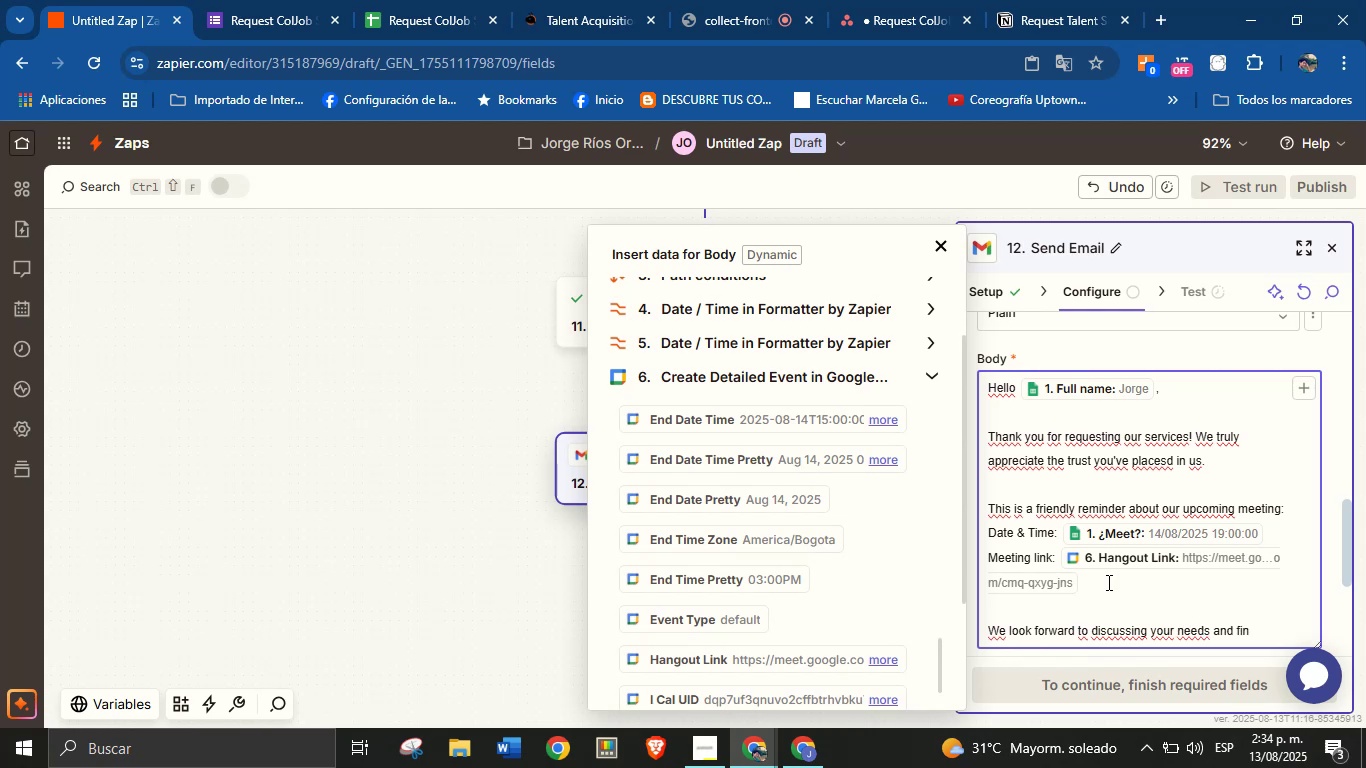 
type(ding the best solution for you.)
 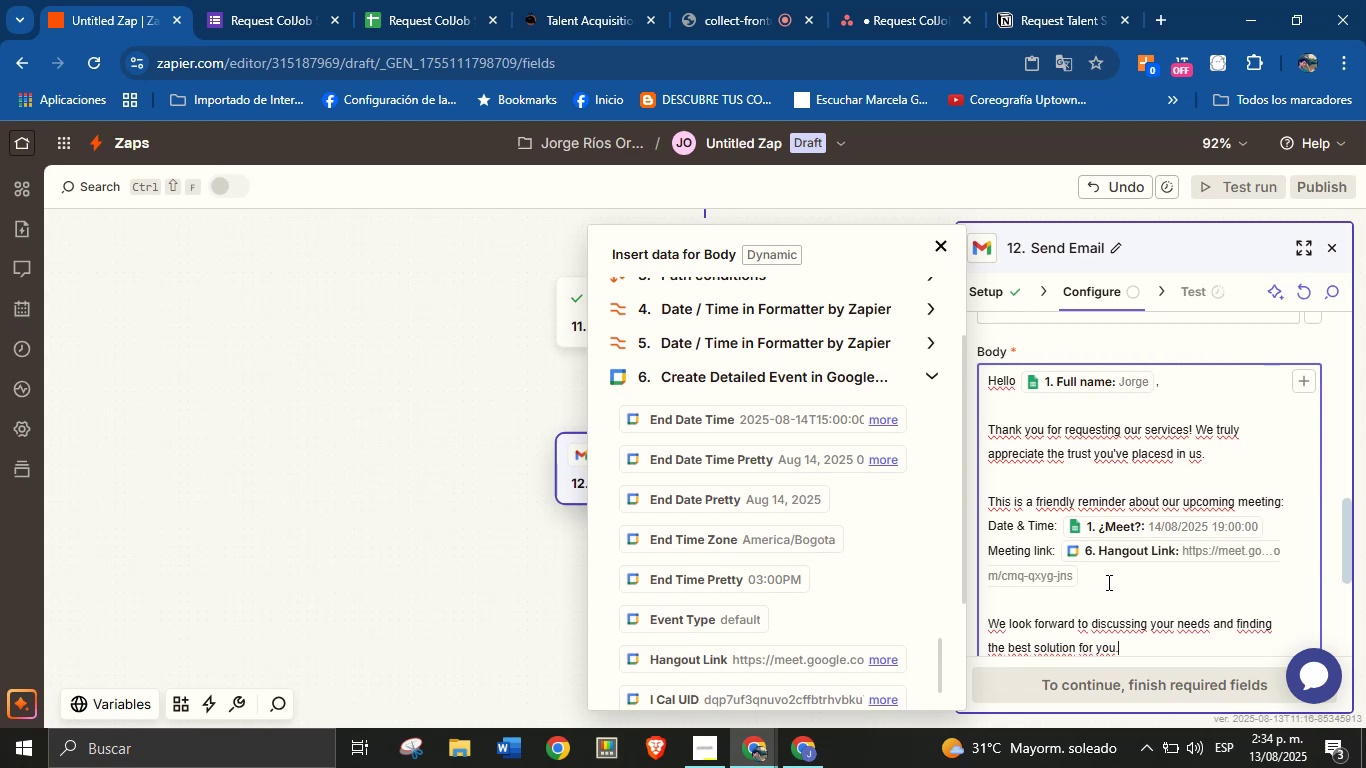 
wait(9.48)
 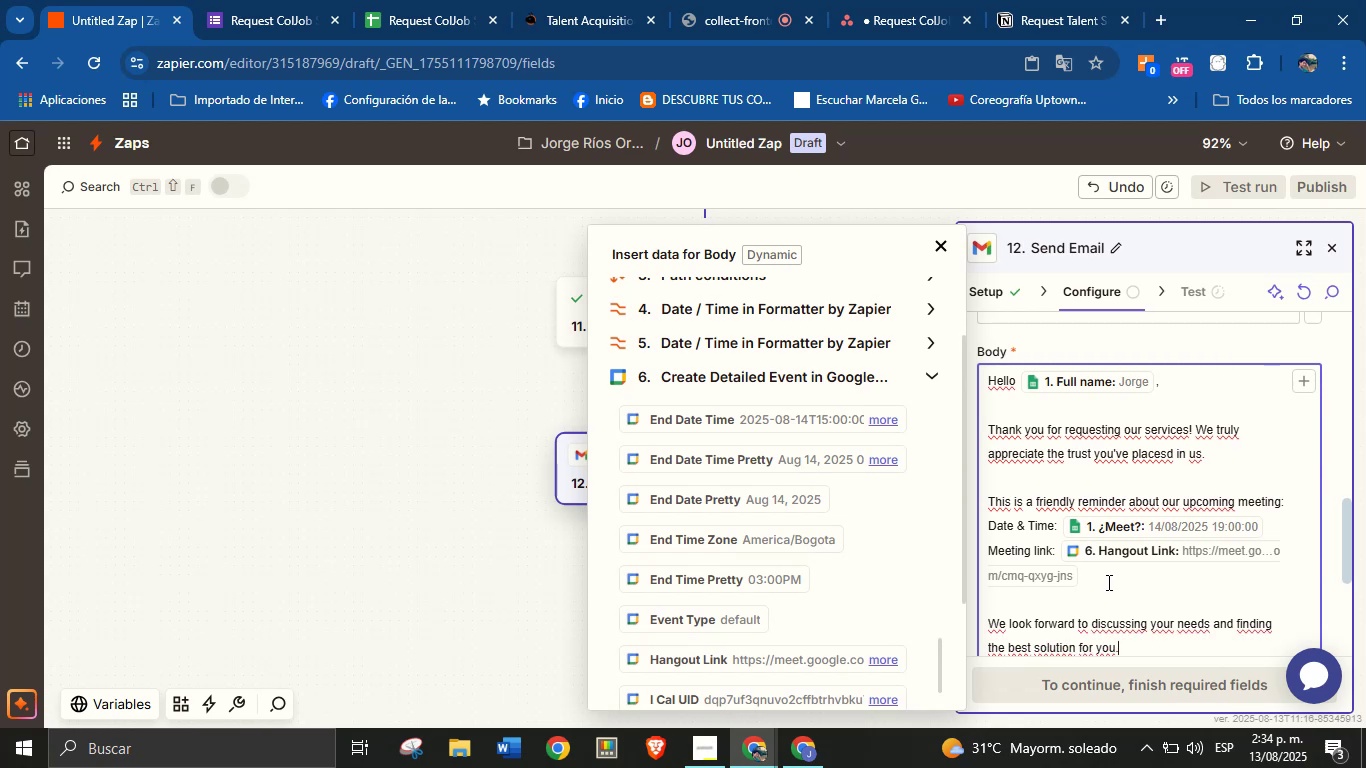 
key(Enter)
 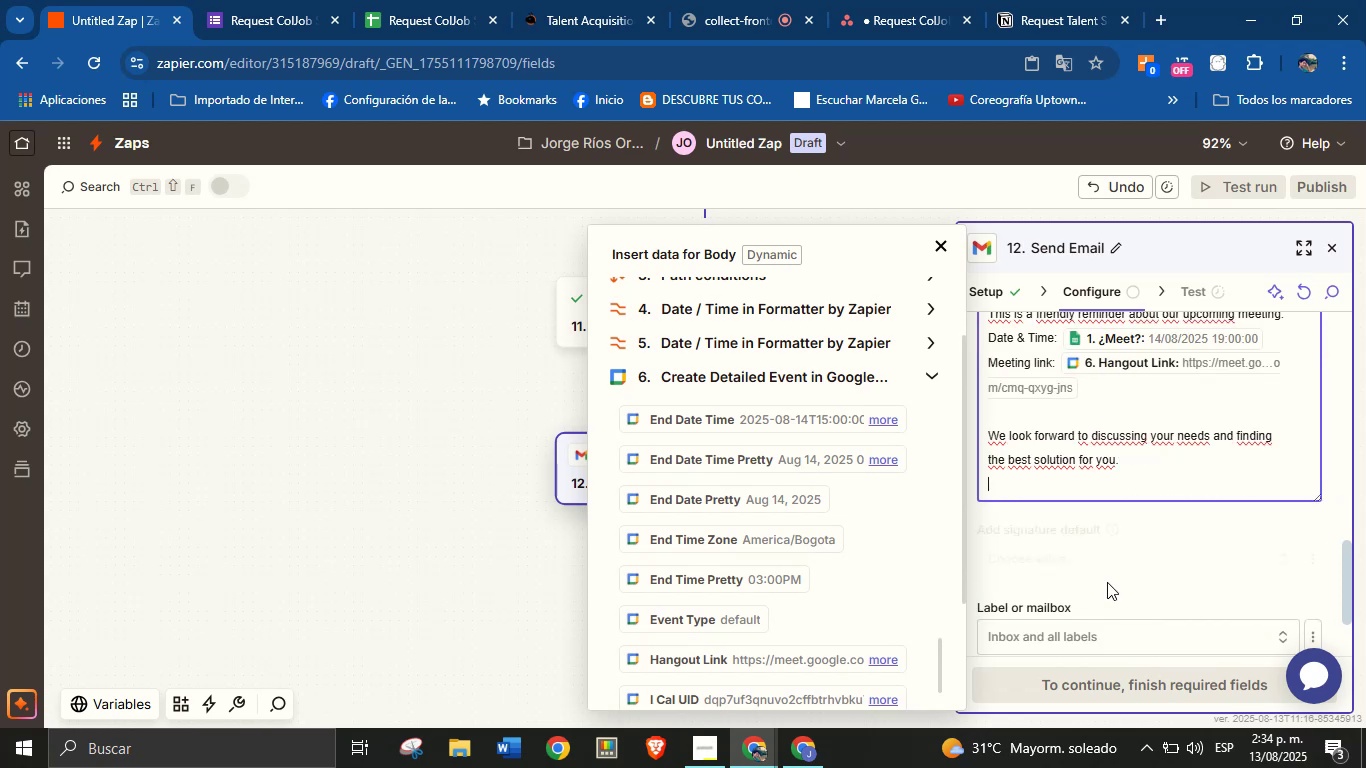 
key(Enter)
 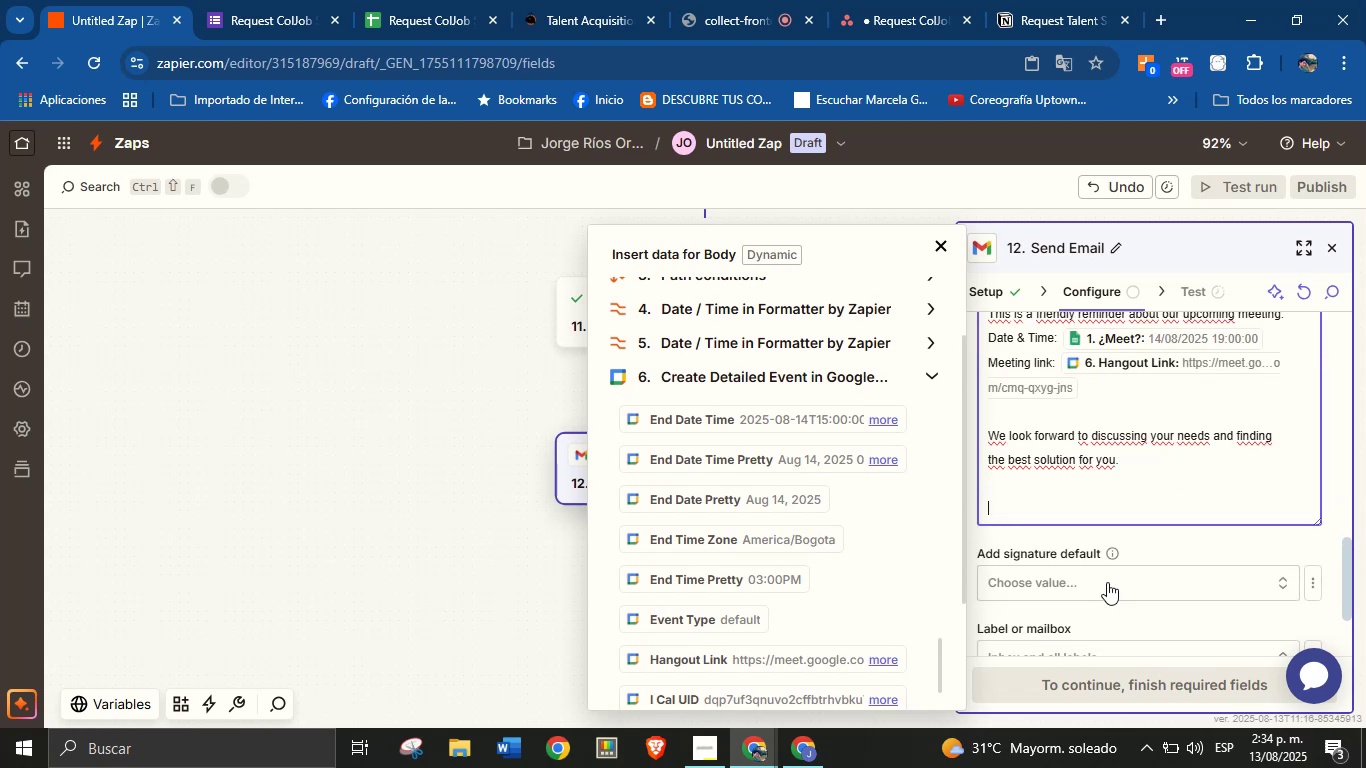 
type(See you soon!)
 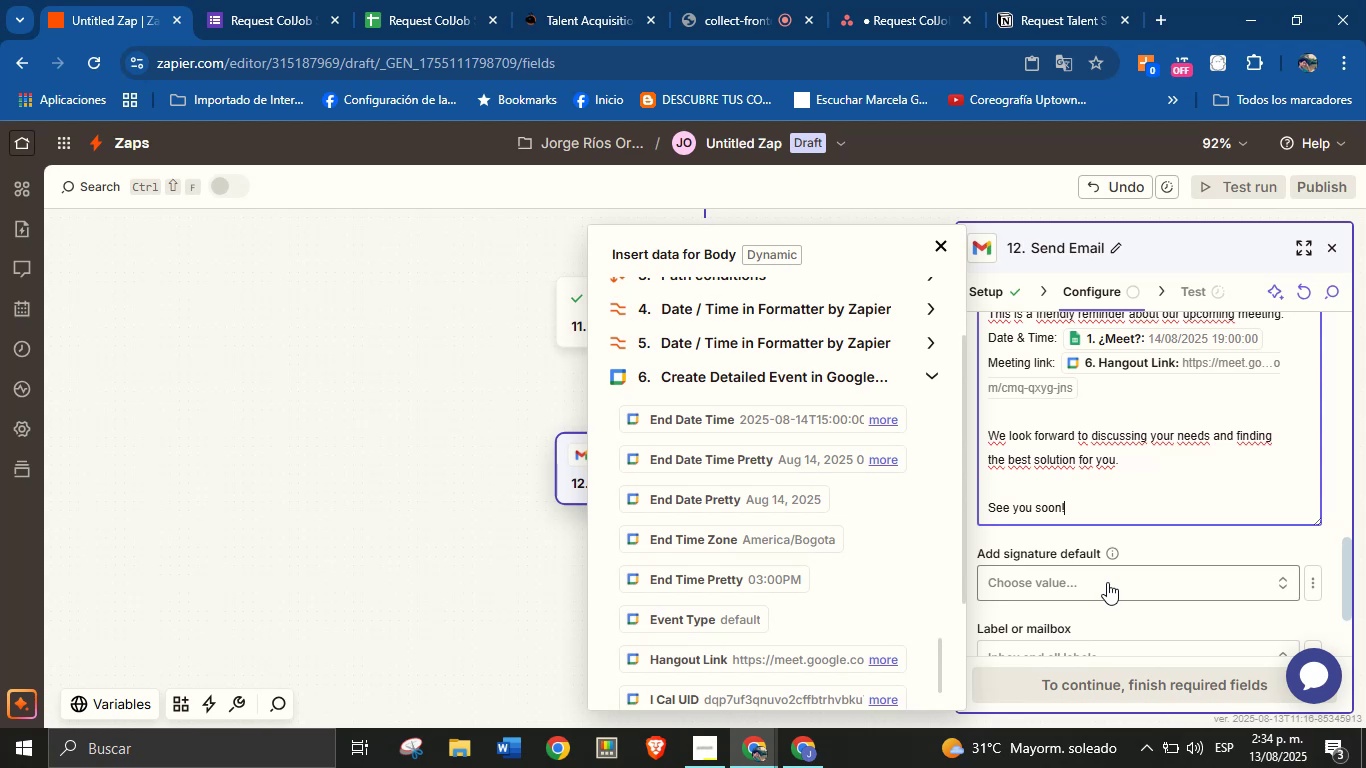 
 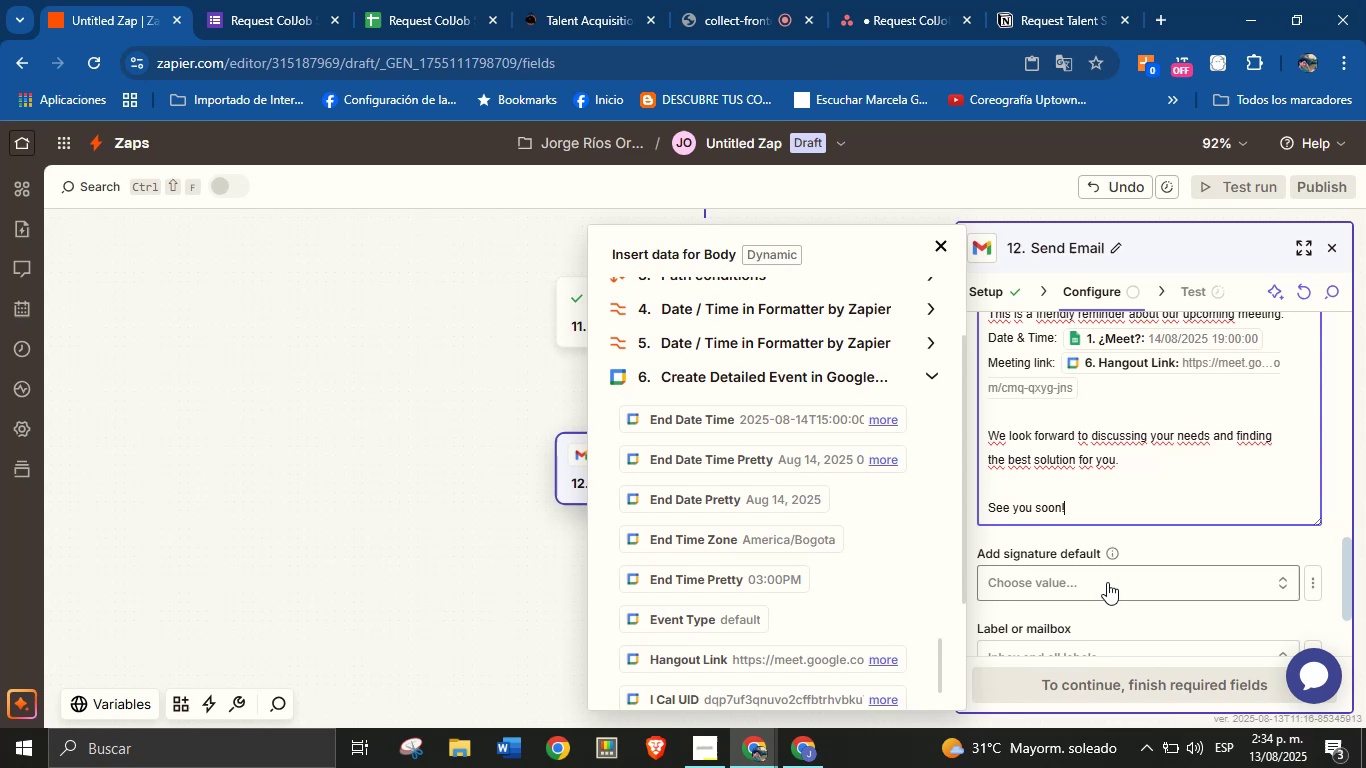 
key(Enter)
 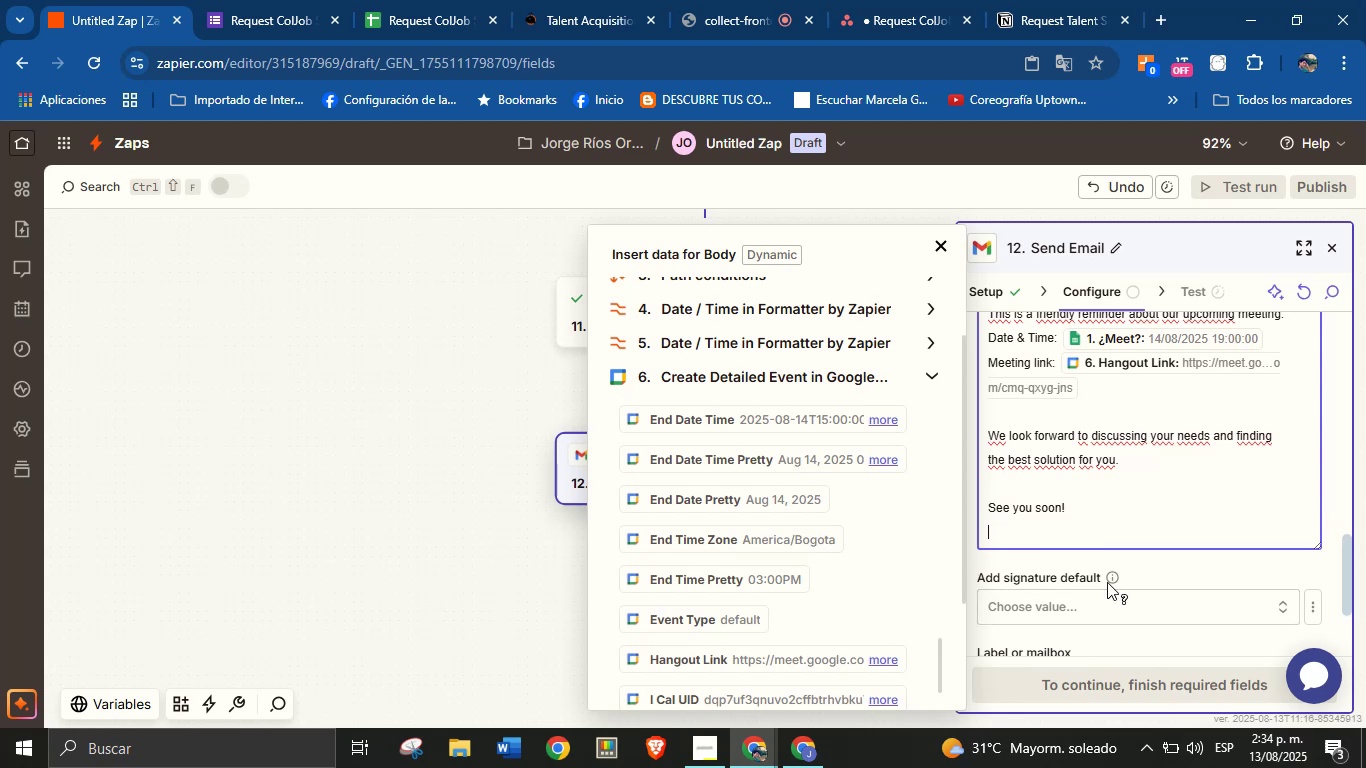 
type(Besta regards, )
key(Backspace)
 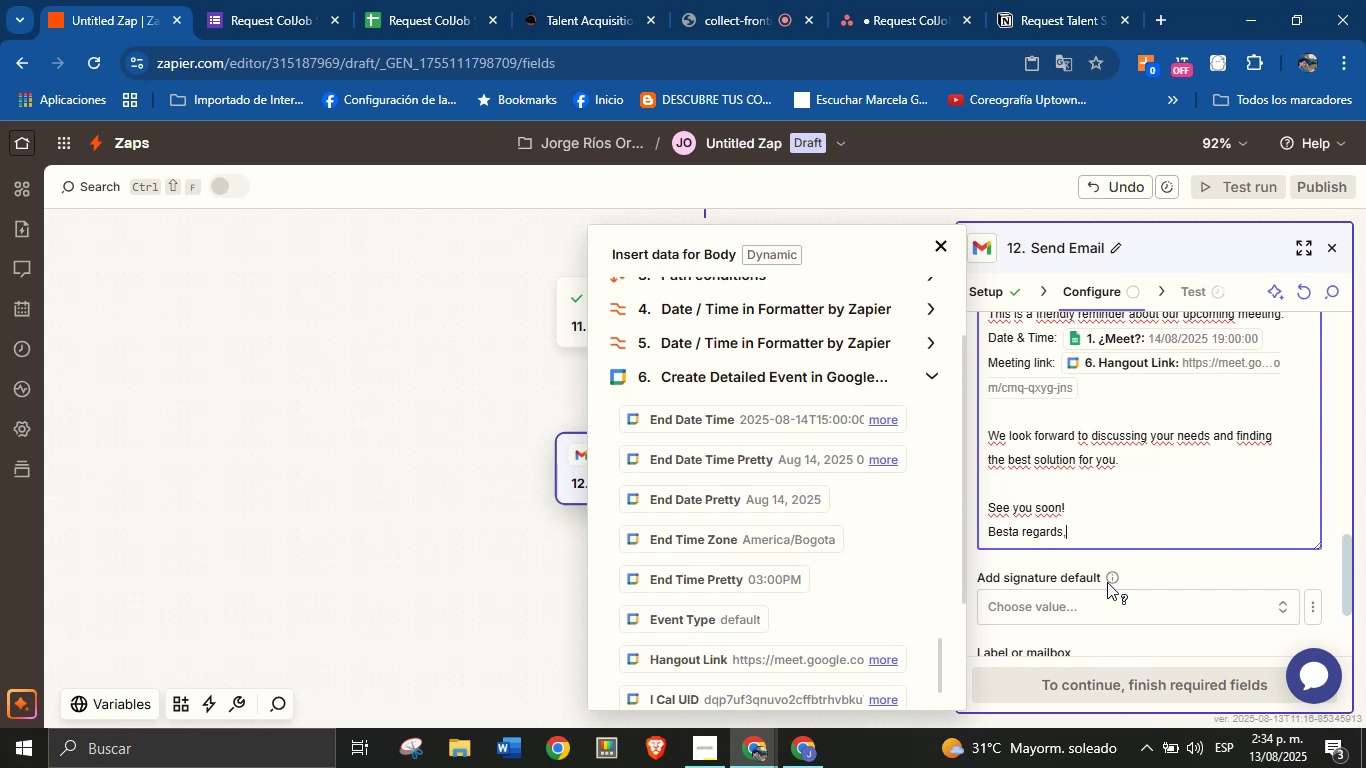 
key(Enter)
 